 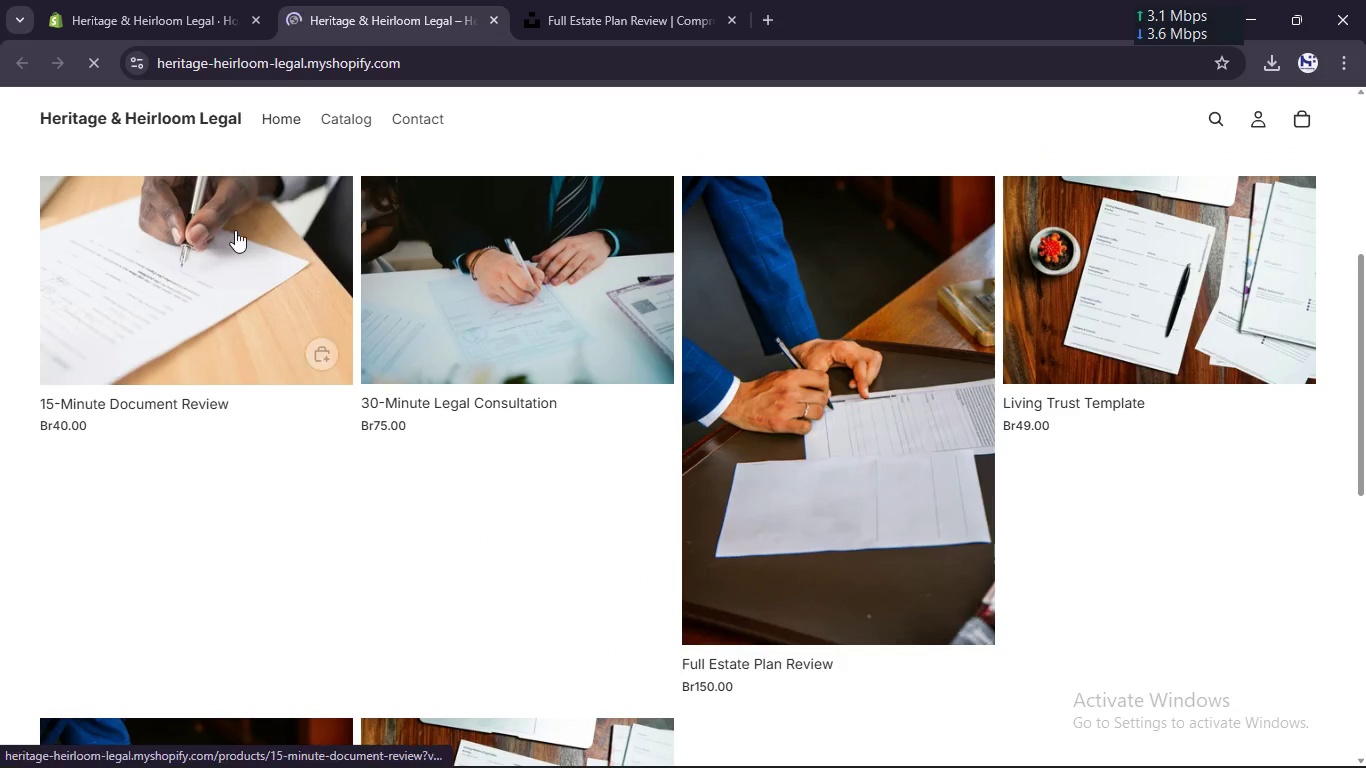 
left_click([317, 358])
 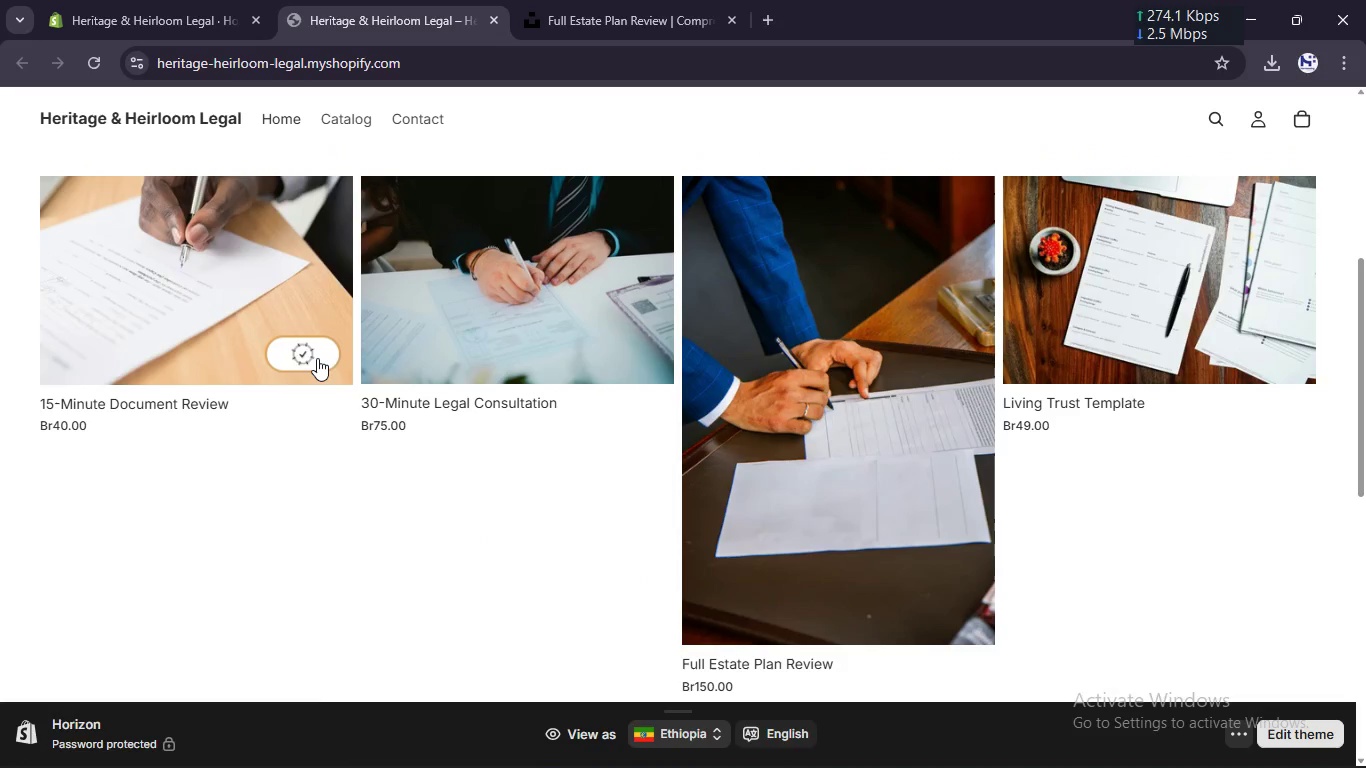 
scroll: coordinate [577, 275], scroll_direction: down, amount: 5.0
 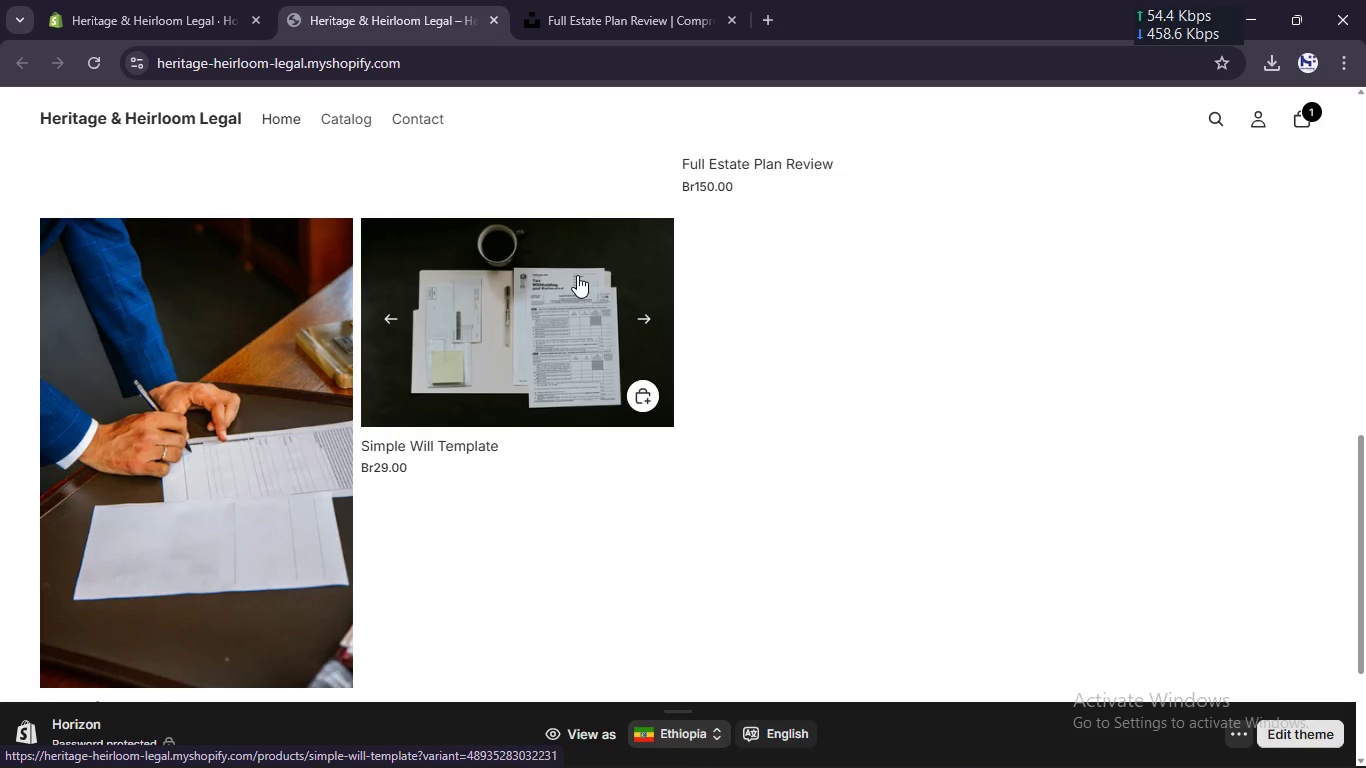 
scroll: coordinate [577, 275], scroll_direction: up, amount: 2.0
 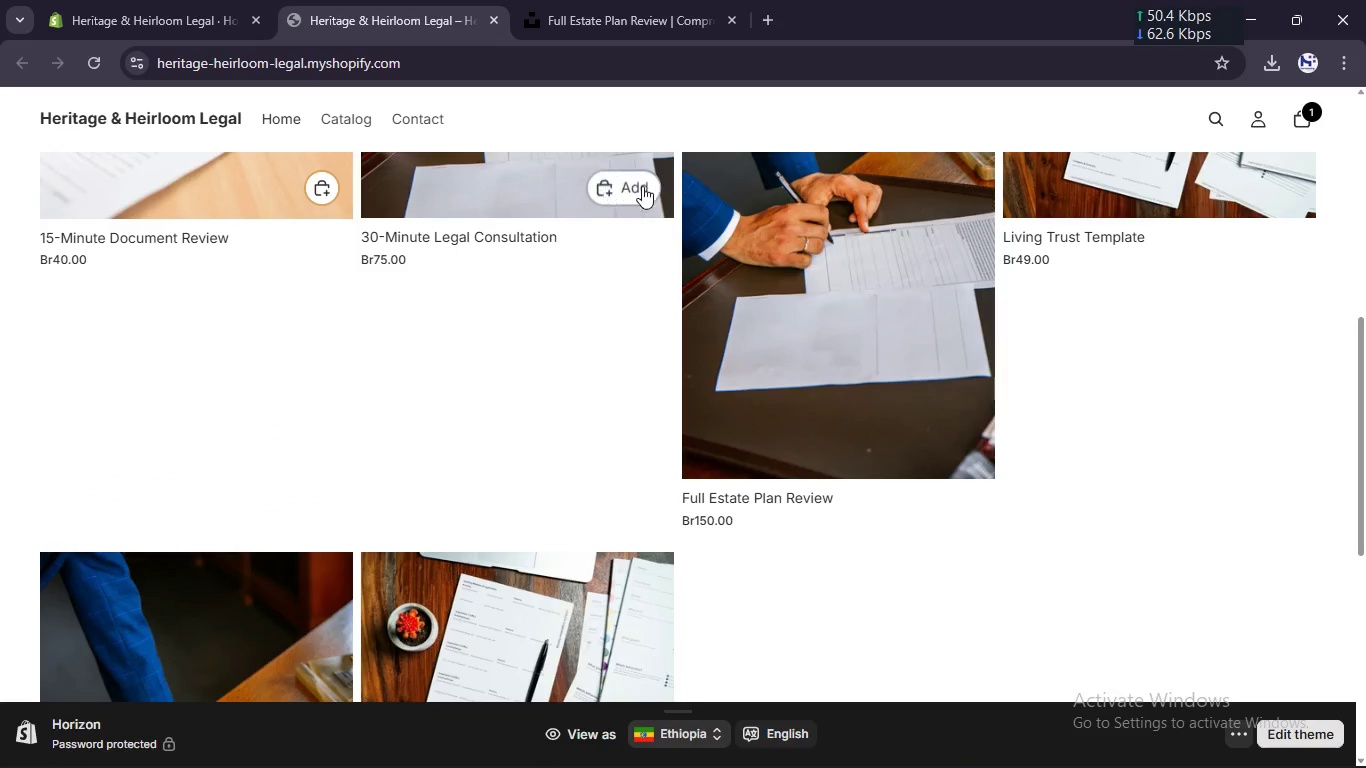 
left_click([643, 187])
 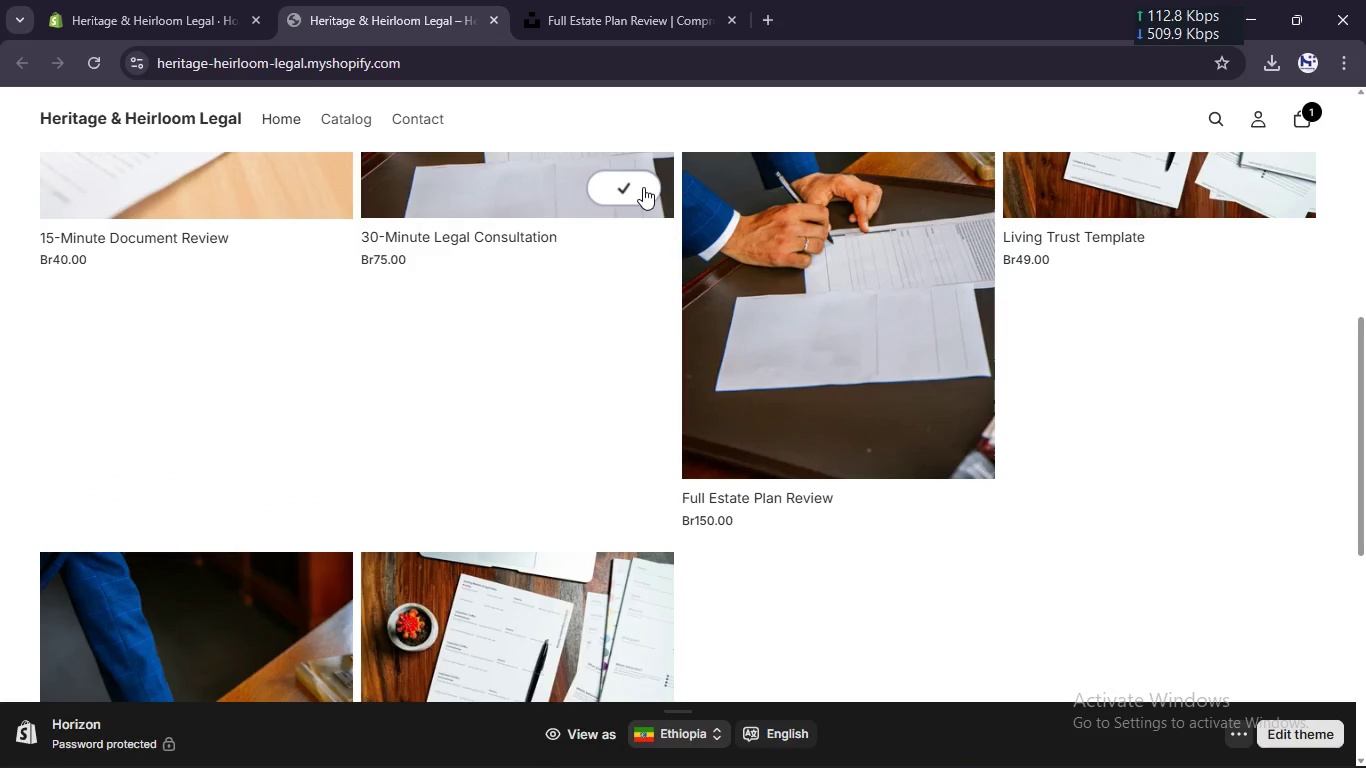 
scroll: coordinate [643, 187], scroll_direction: down, amount: 3.0
 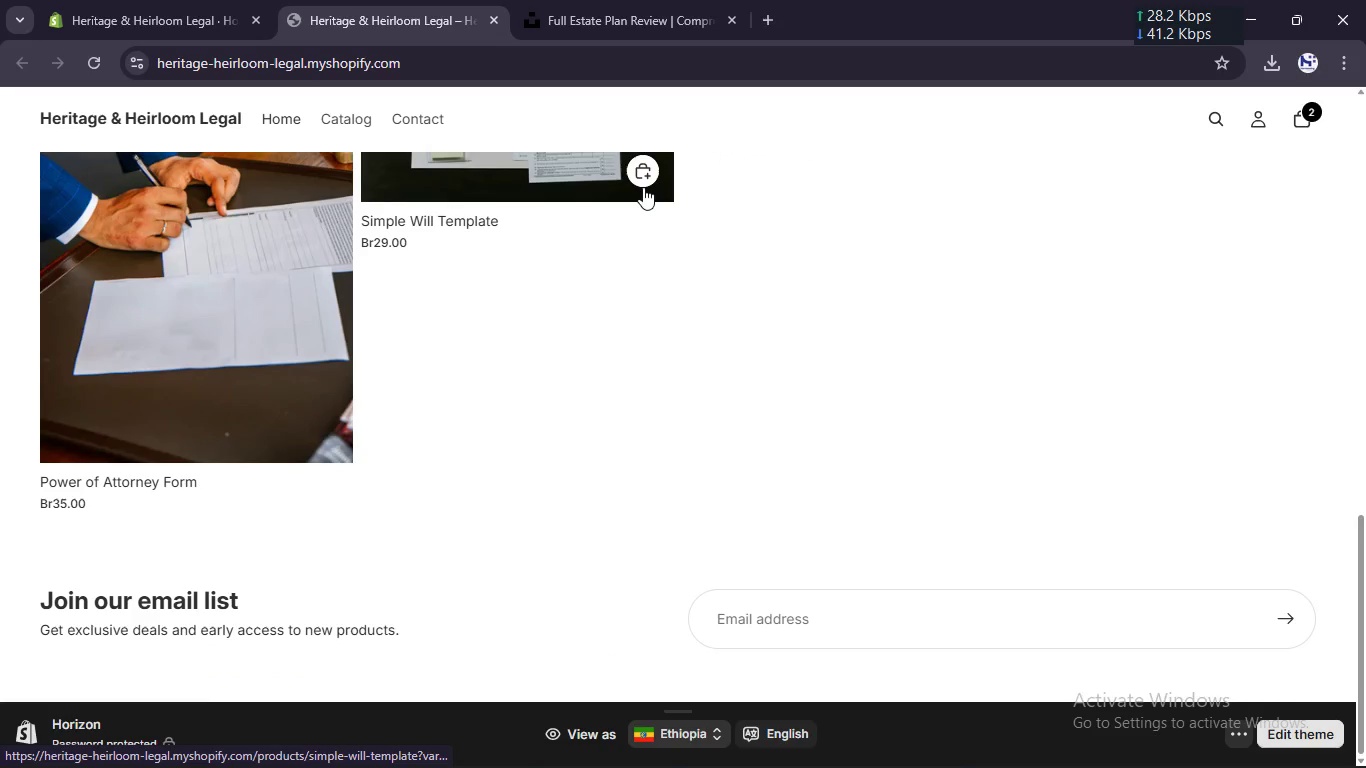 
scroll: coordinate [643, 187], scroll_direction: up, amount: 7.0
 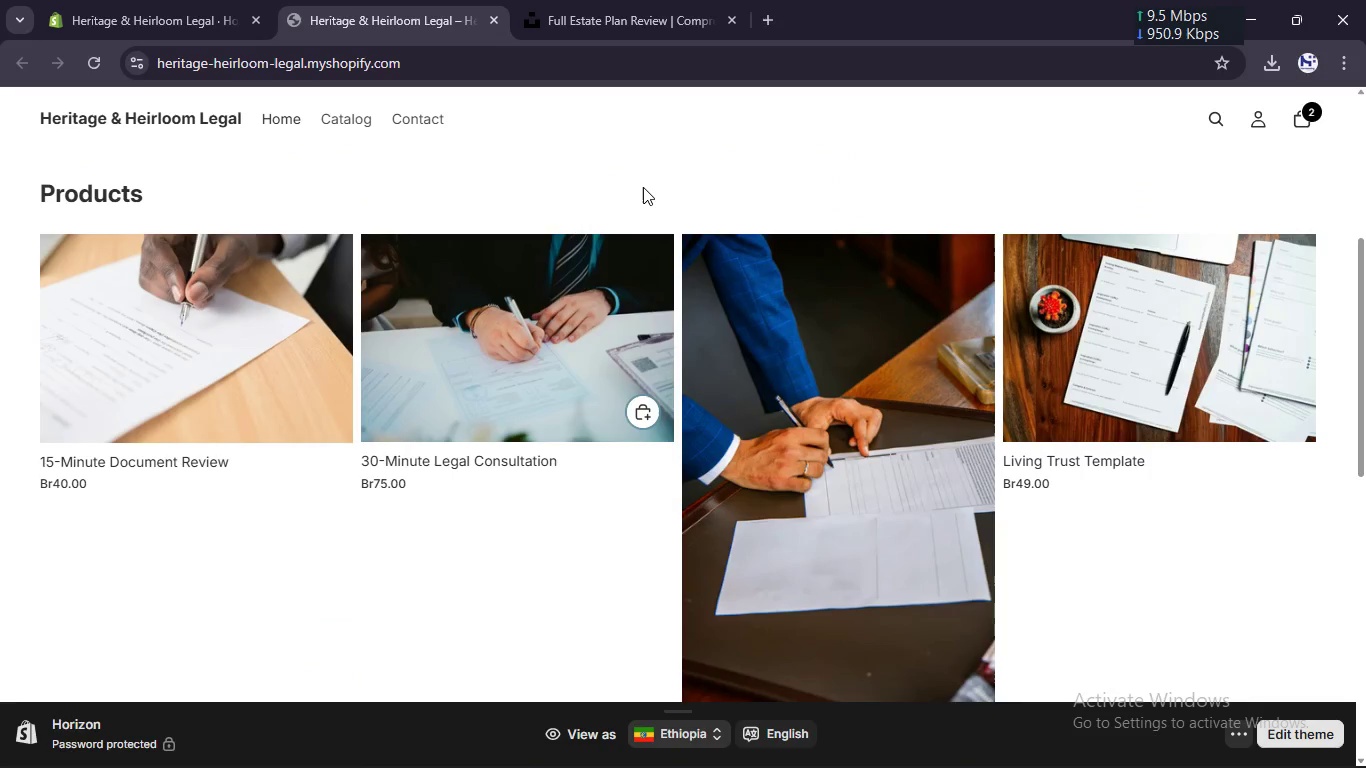 
scroll: coordinate [817, 507], scroll_direction: down, amount: 8.0
 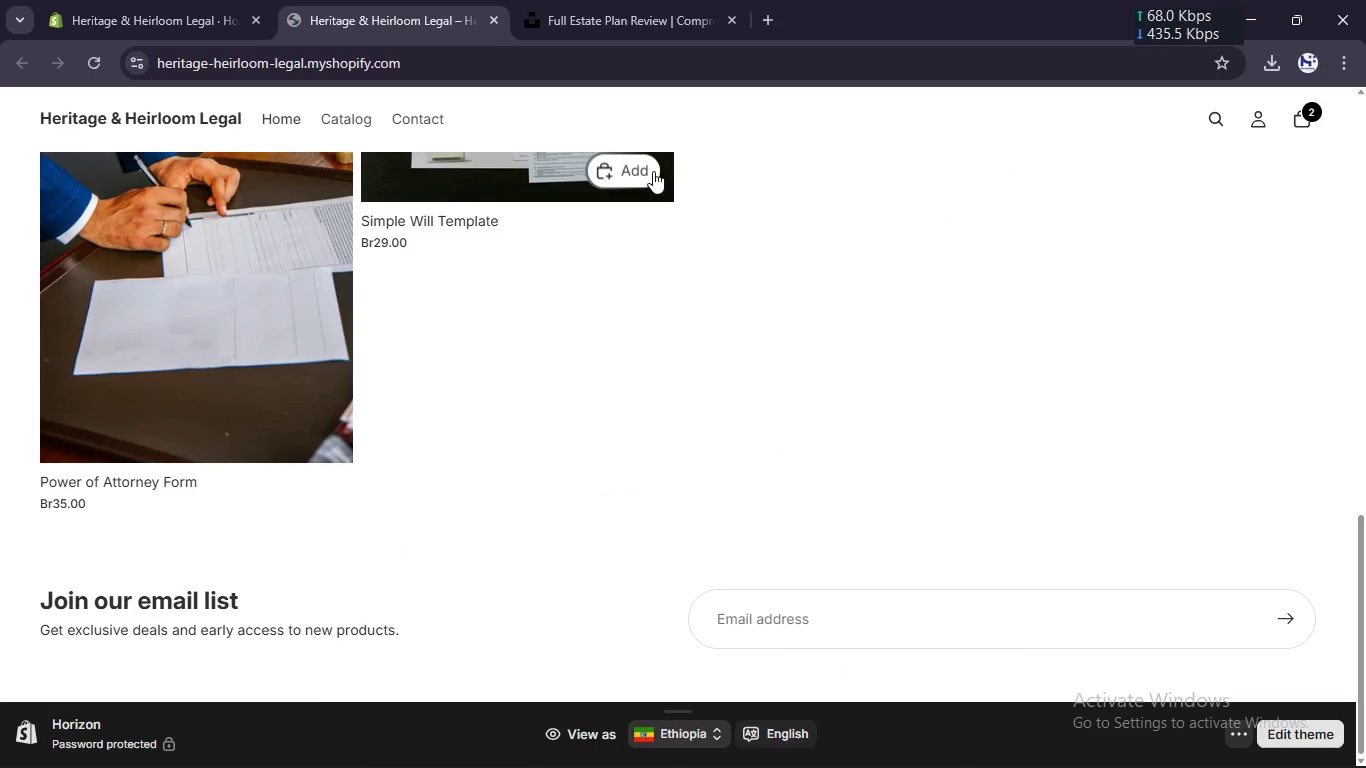 
left_click([652, 171])
 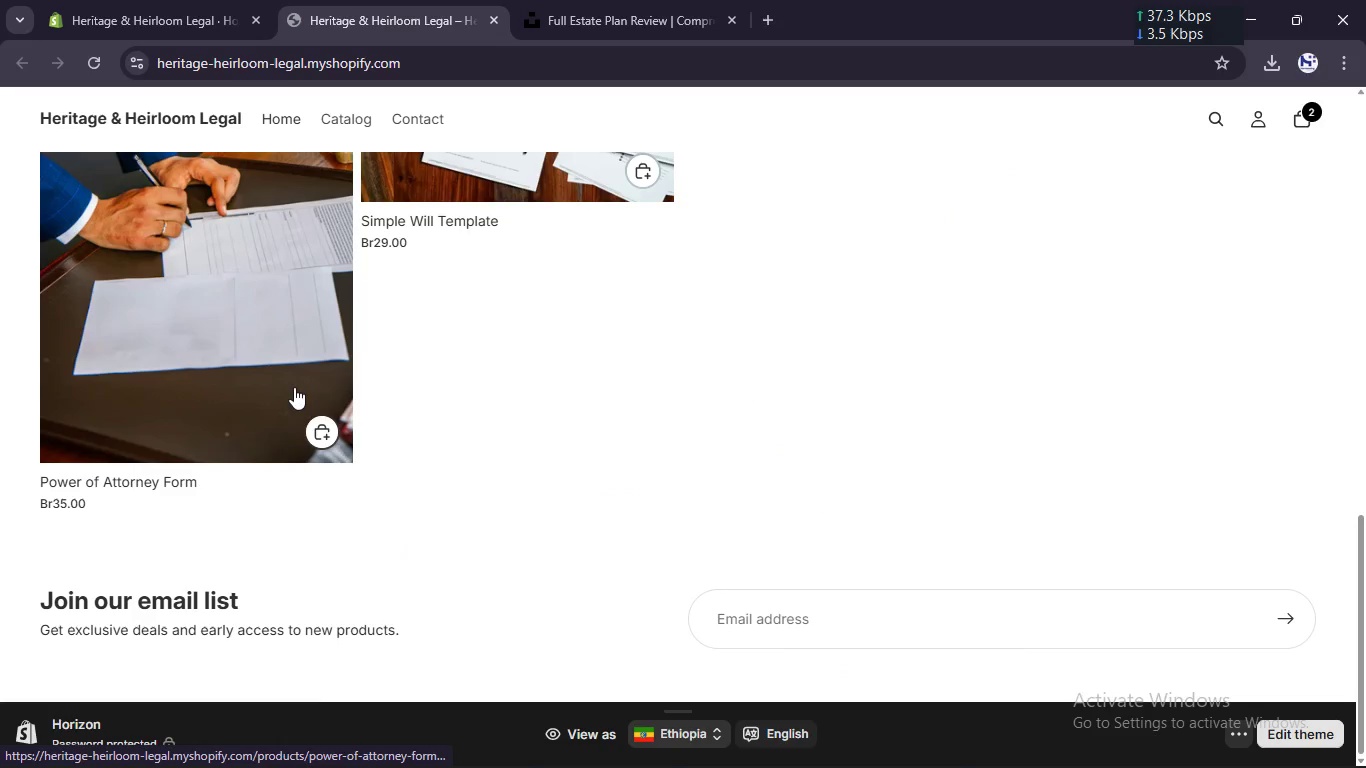 
left_click([316, 433])
 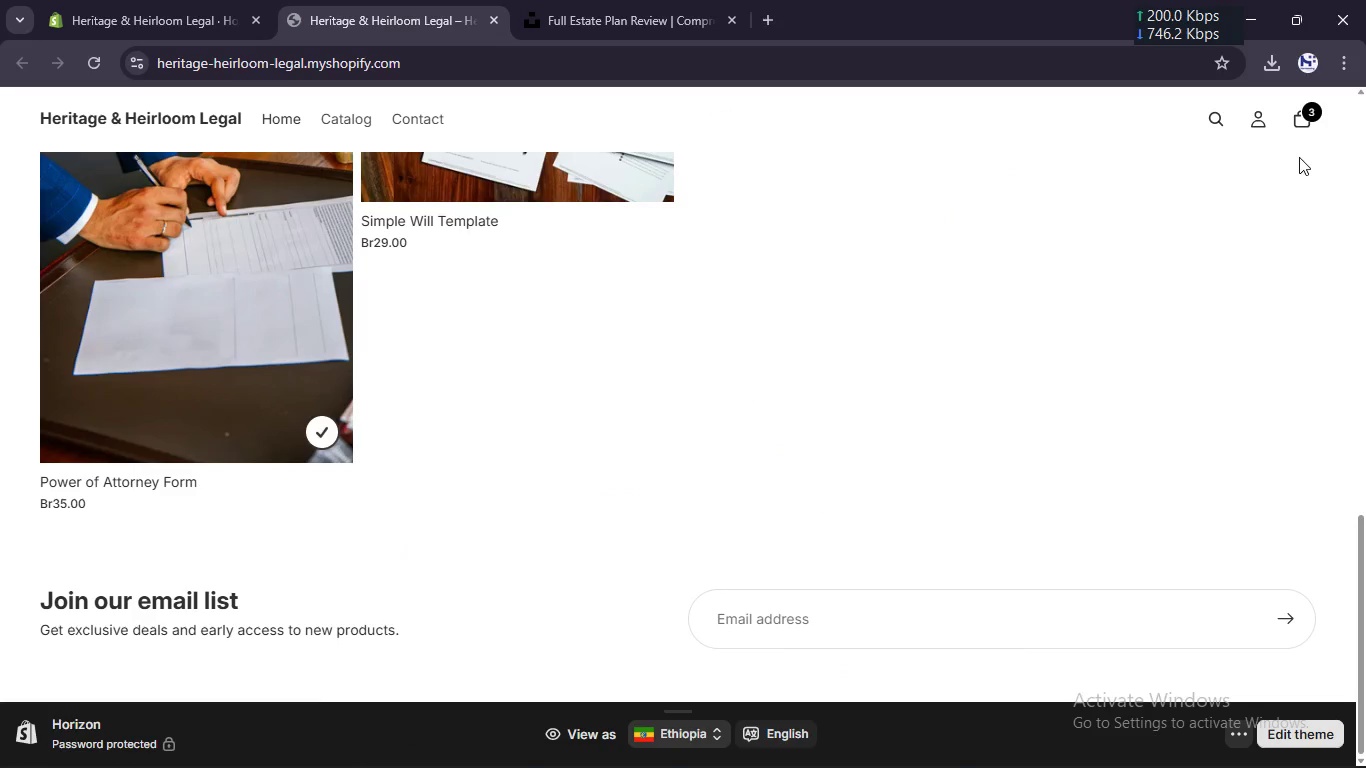 
left_click([1308, 114])
 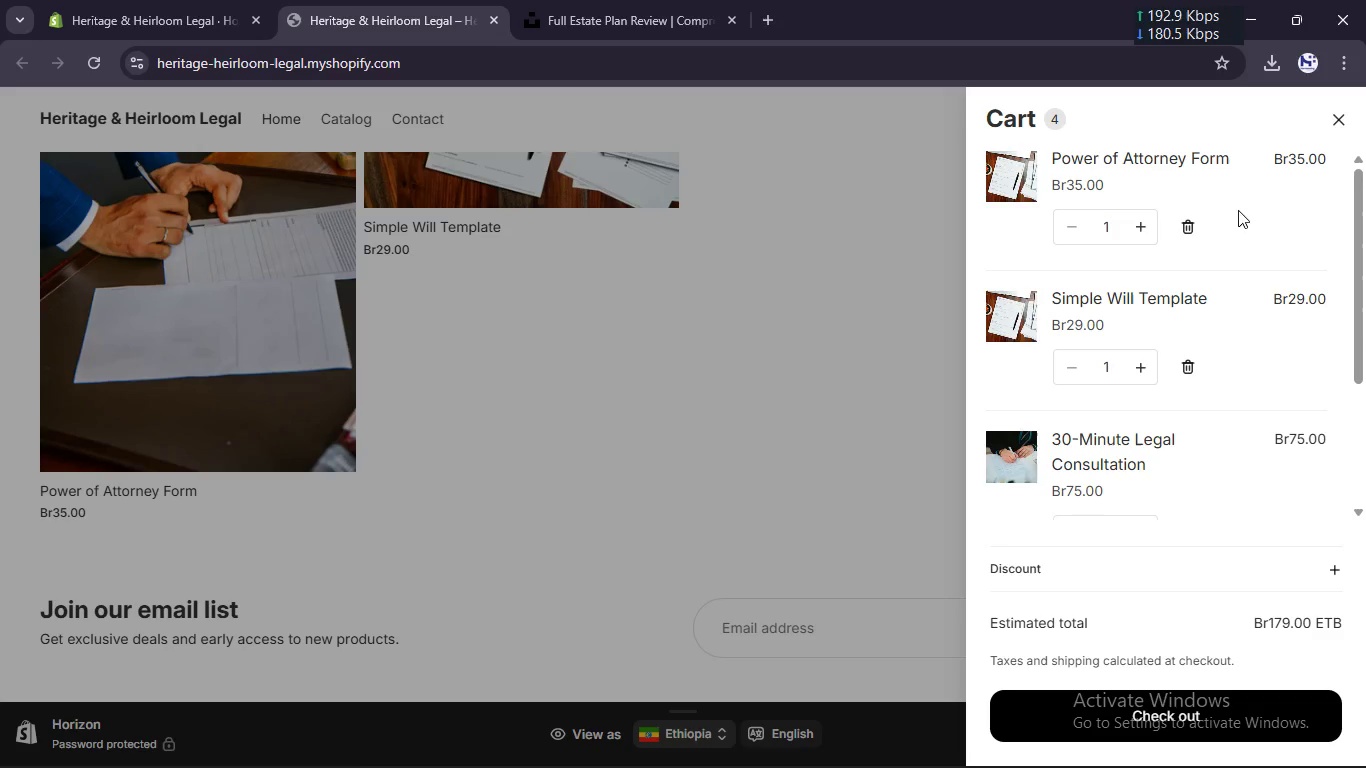 
scroll: coordinate [1215, 366], scroll_direction: down, amount: 11.0
 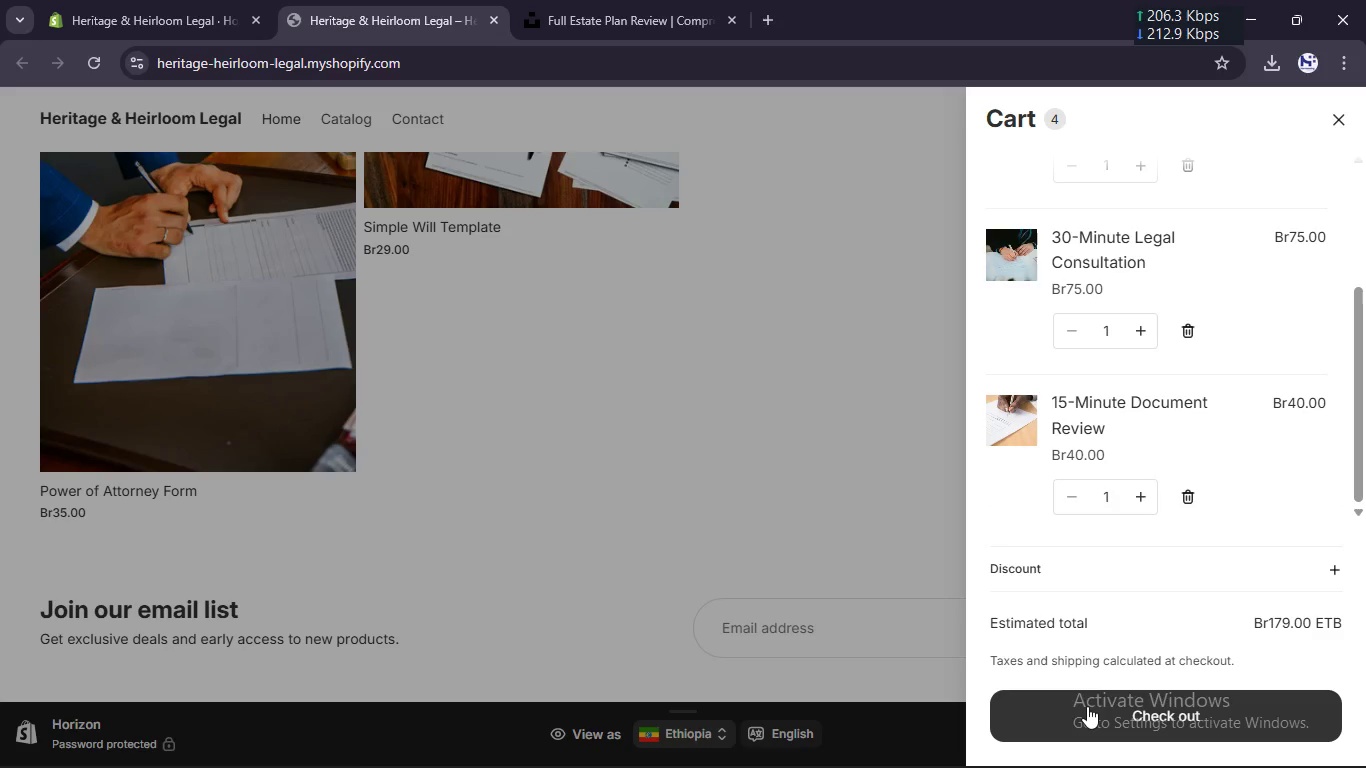 
left_click([1087, 708])
 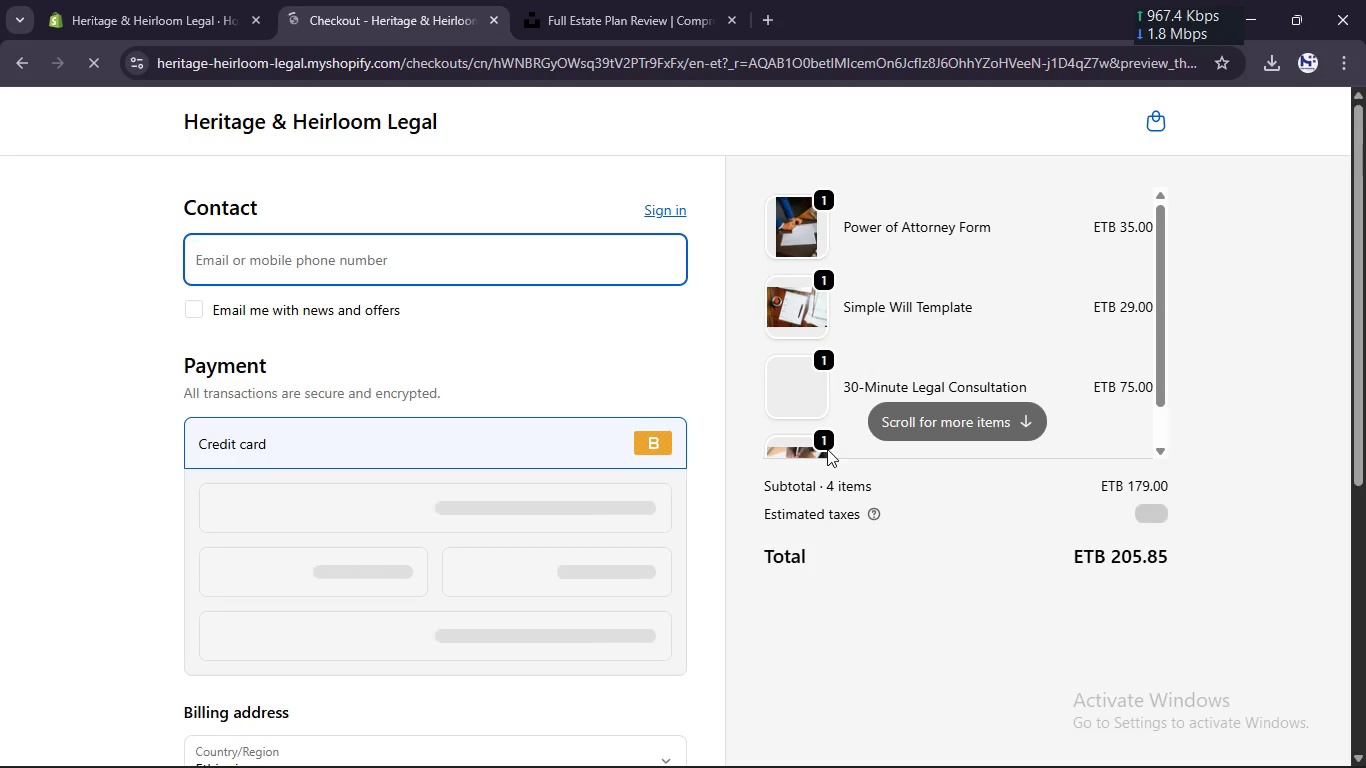 
wait(5.75)
 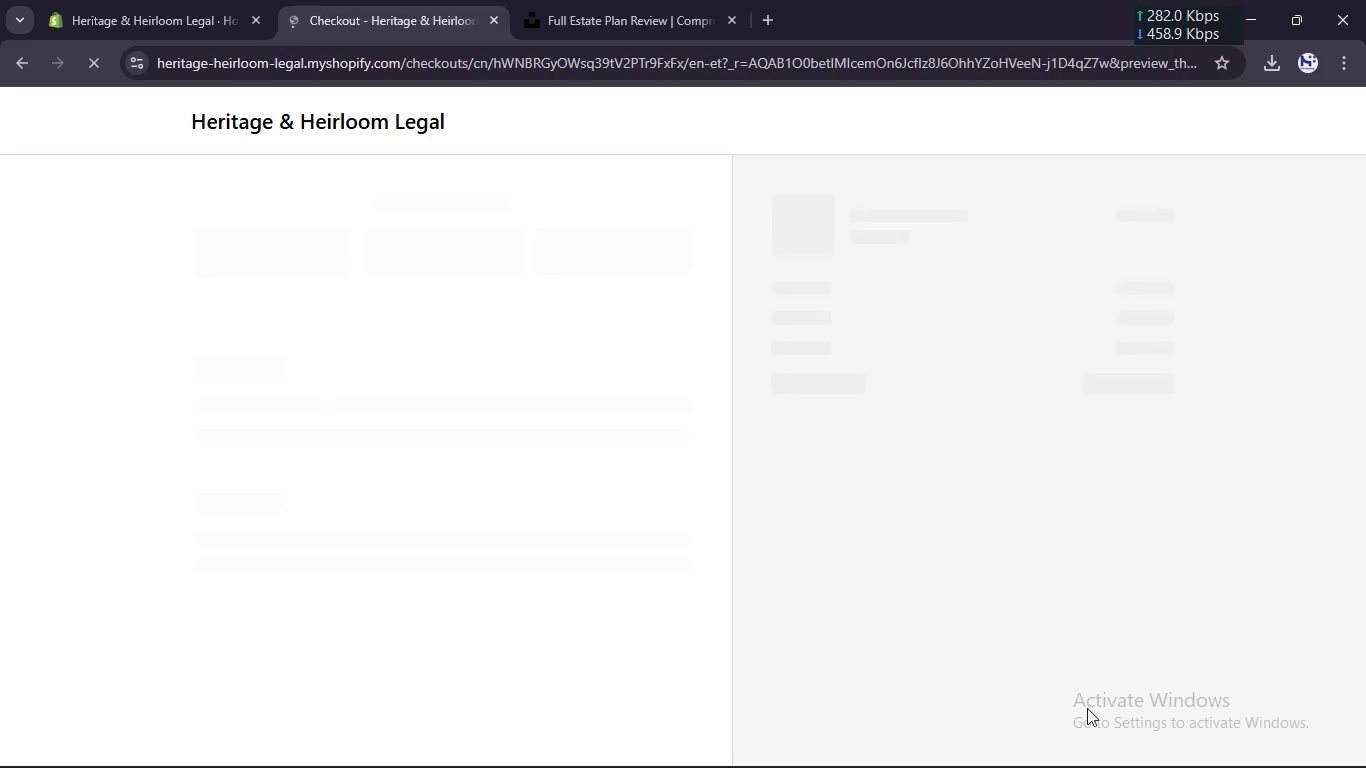 
scroll: coordinate [611, 249], scroll_direction: down, amount: 6.0
 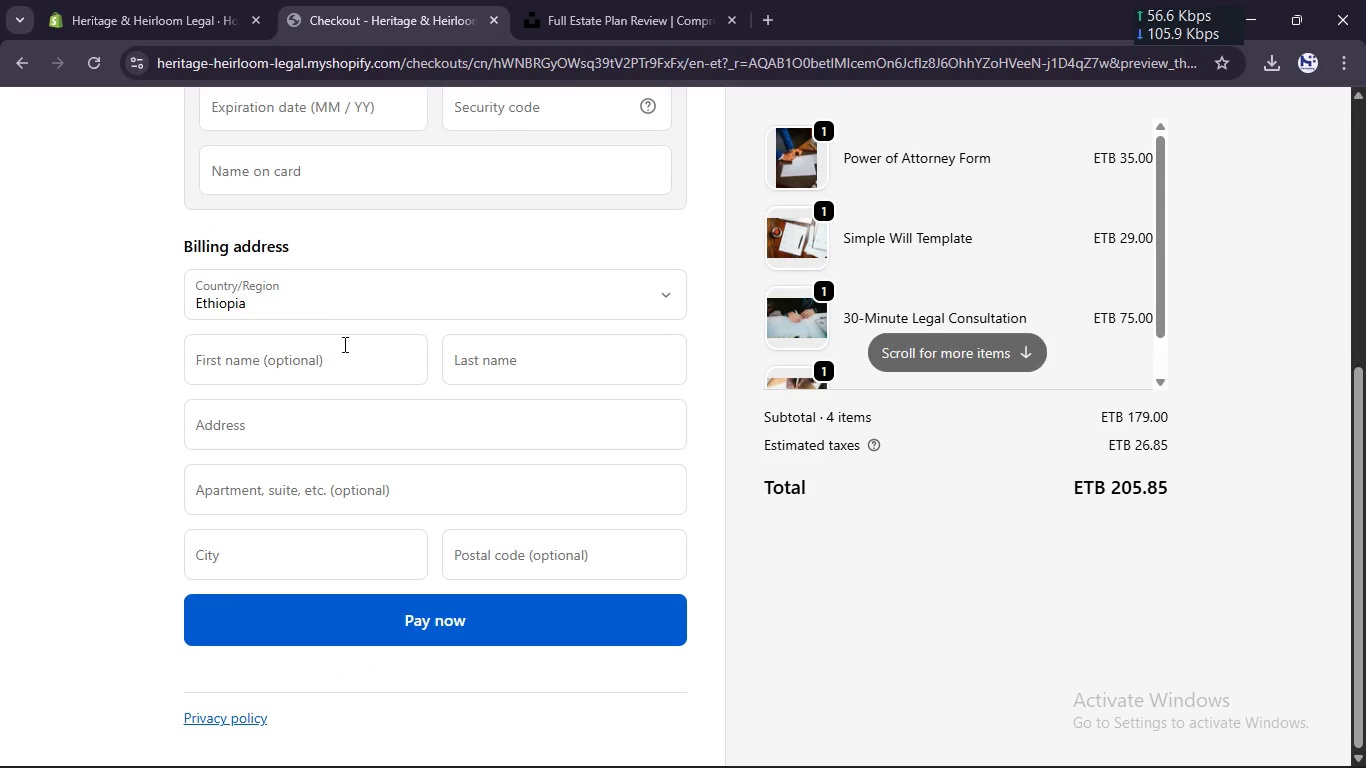 
left_click([343, 351])
 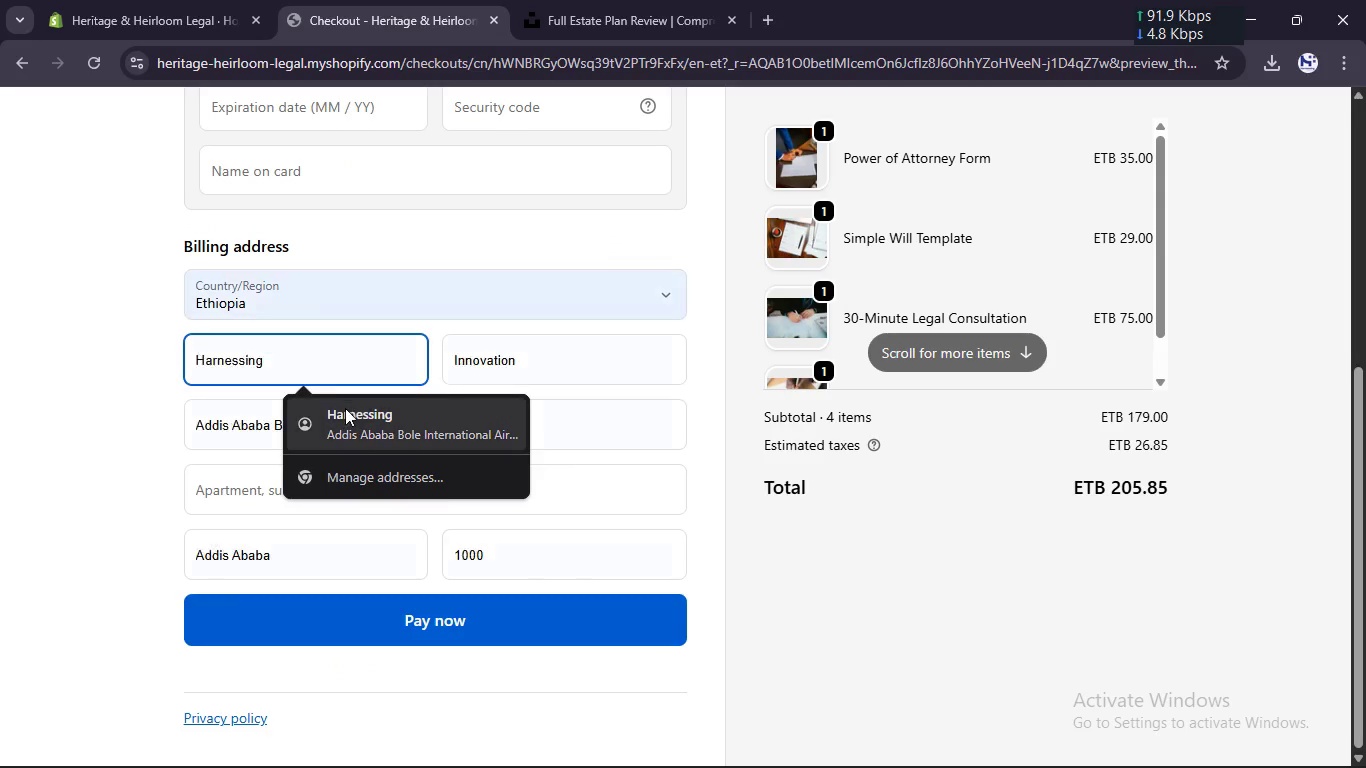 
left_click([345, 408])
 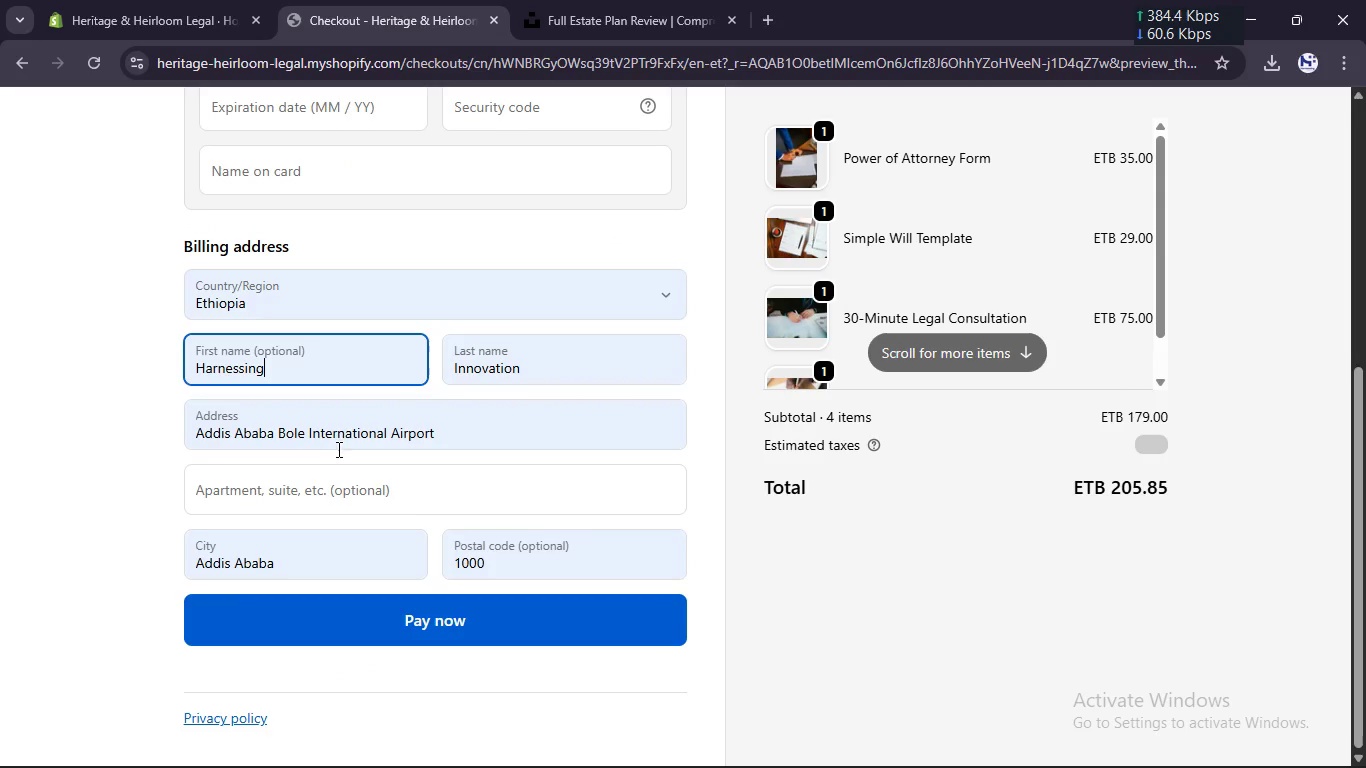 
left_click([331, 483])
 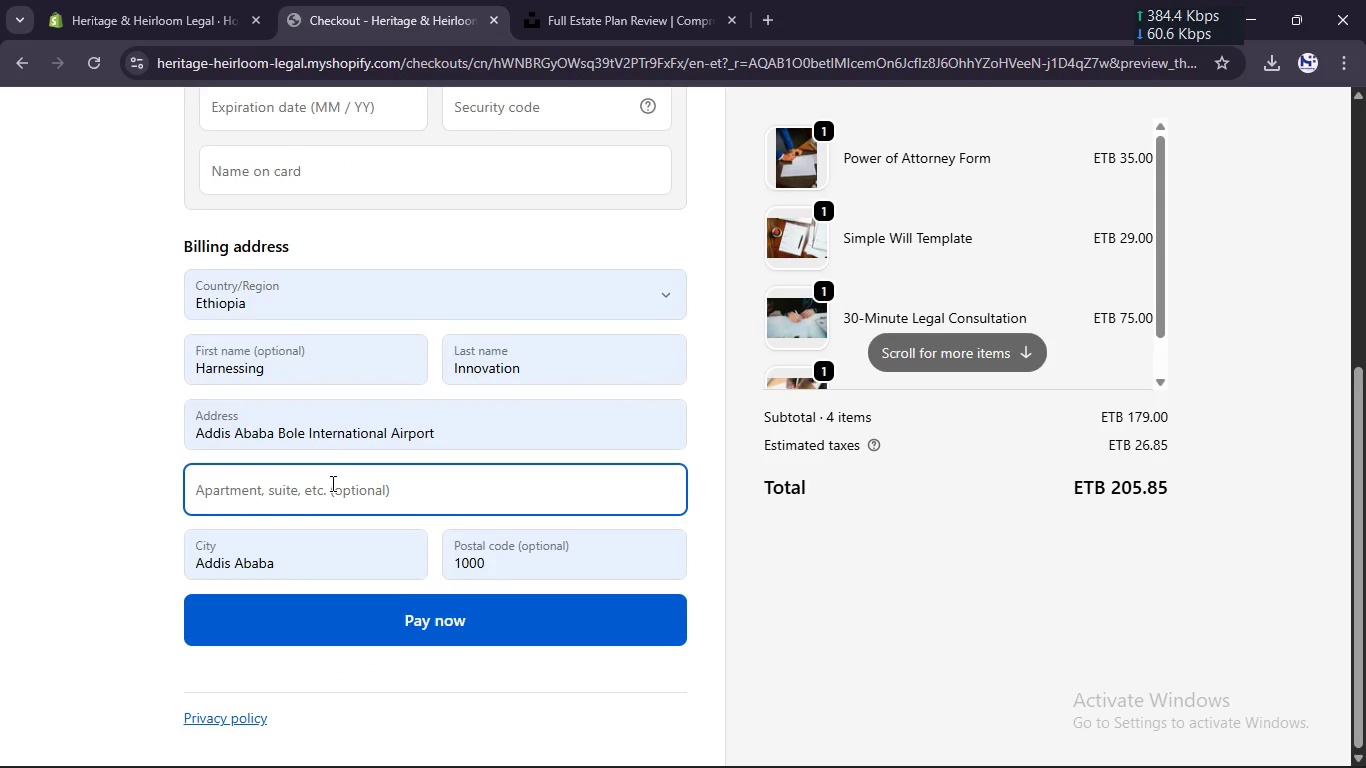 
scroll: coordinate [336, 201], scroll_direction: up, amount: 3.0
 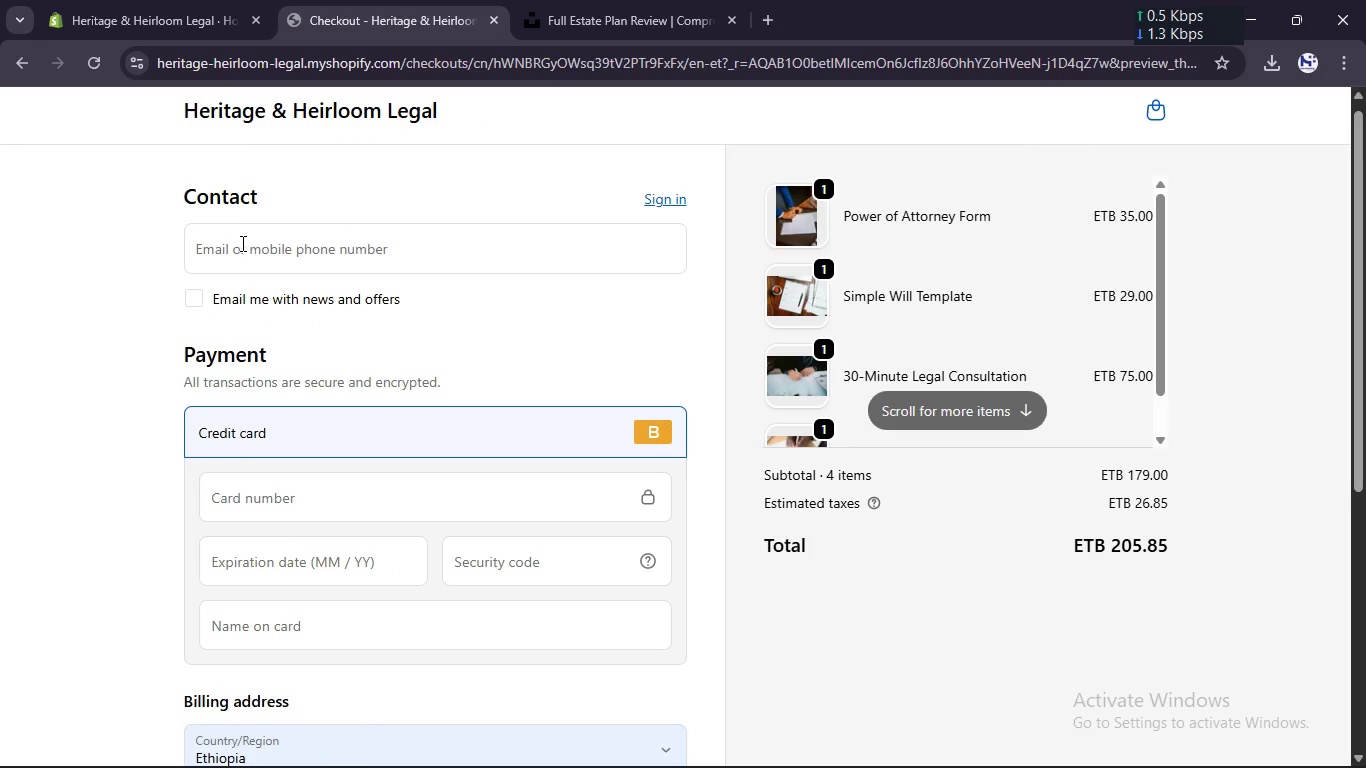 
left_click([241, 243])
 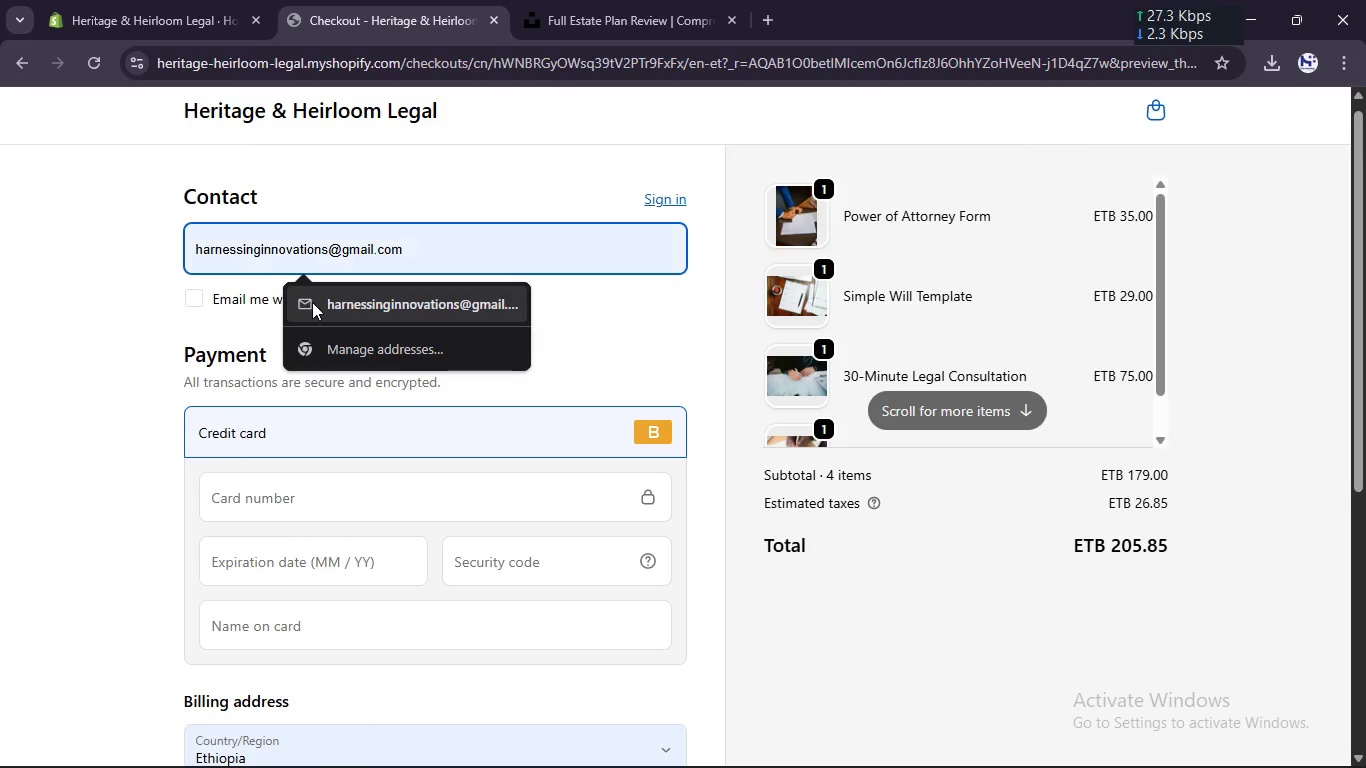 
left_click([313, 300])
 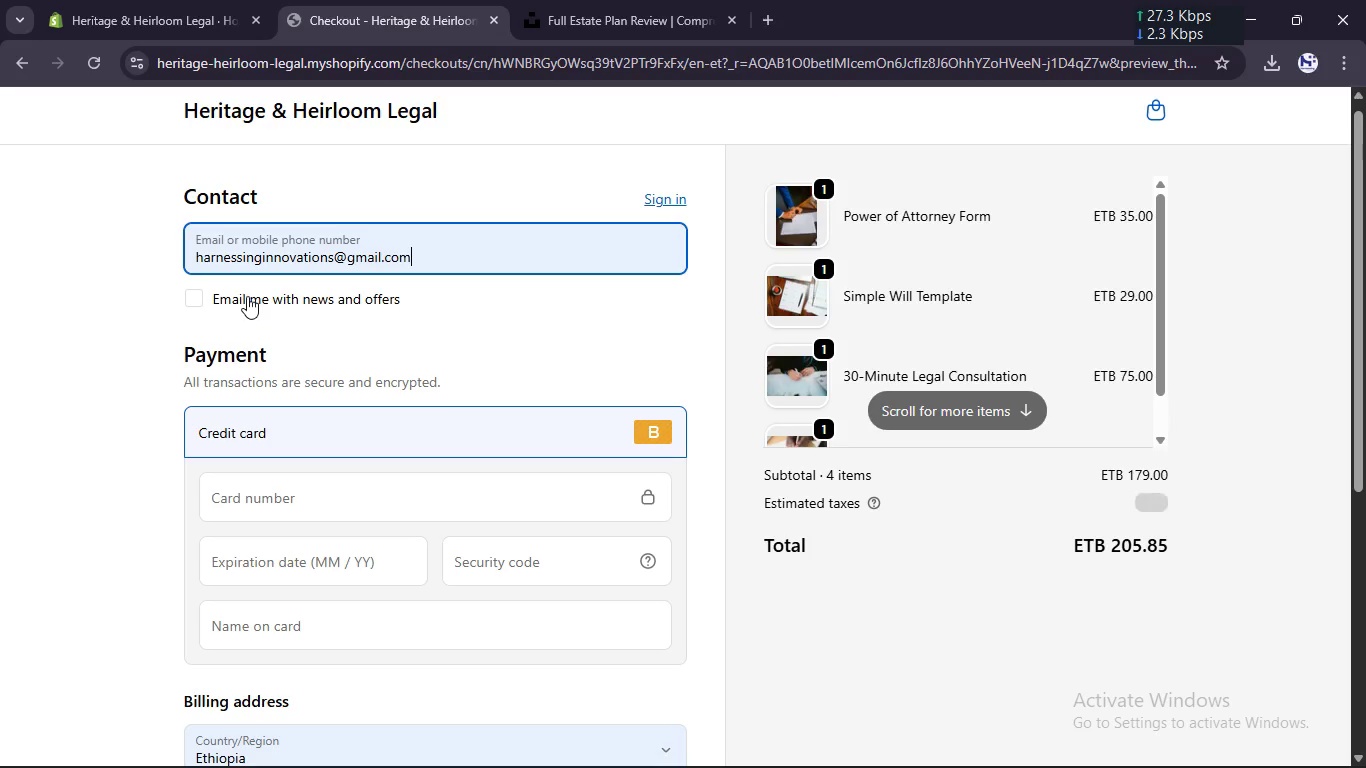 
left_click([247, 296])
 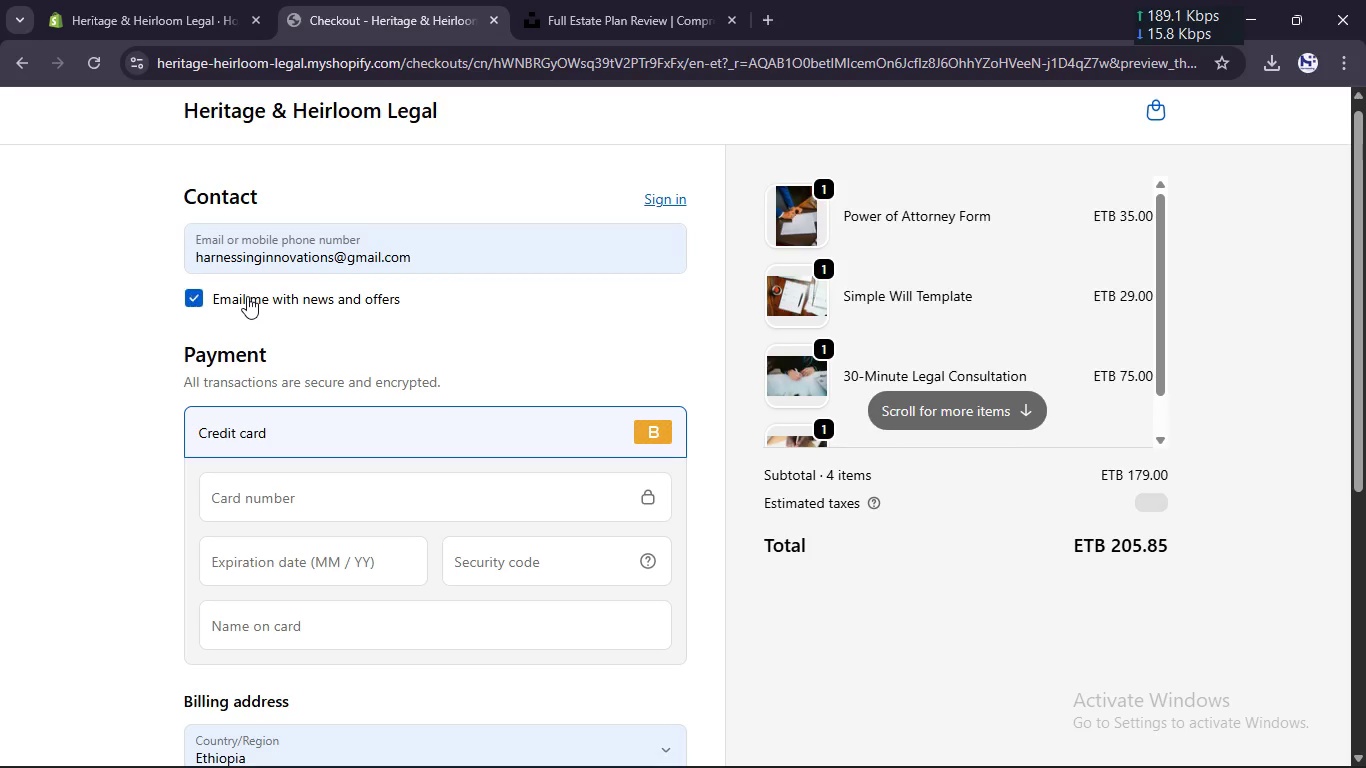 
left_click([247, 296])
 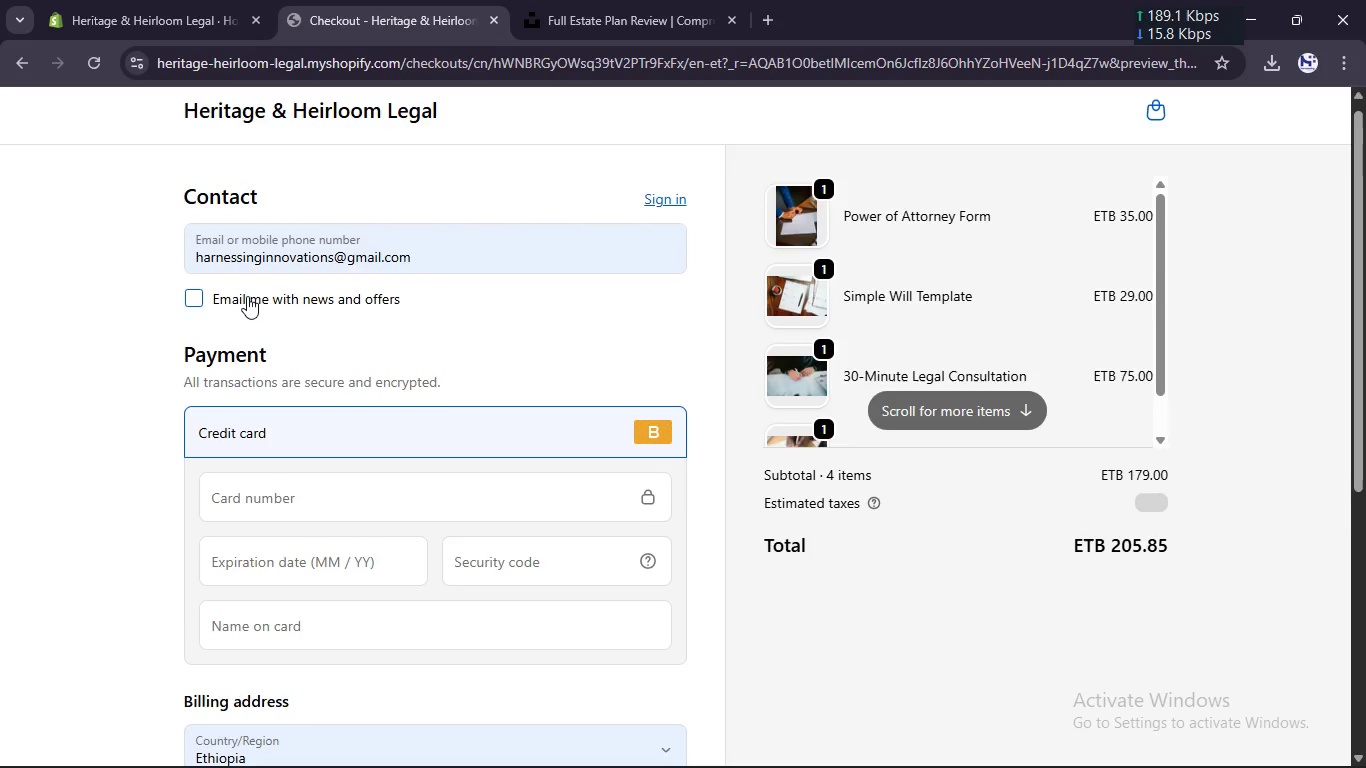 
scroll: coordinate [247, 296], scroll_direction: down, amount: 13.0
 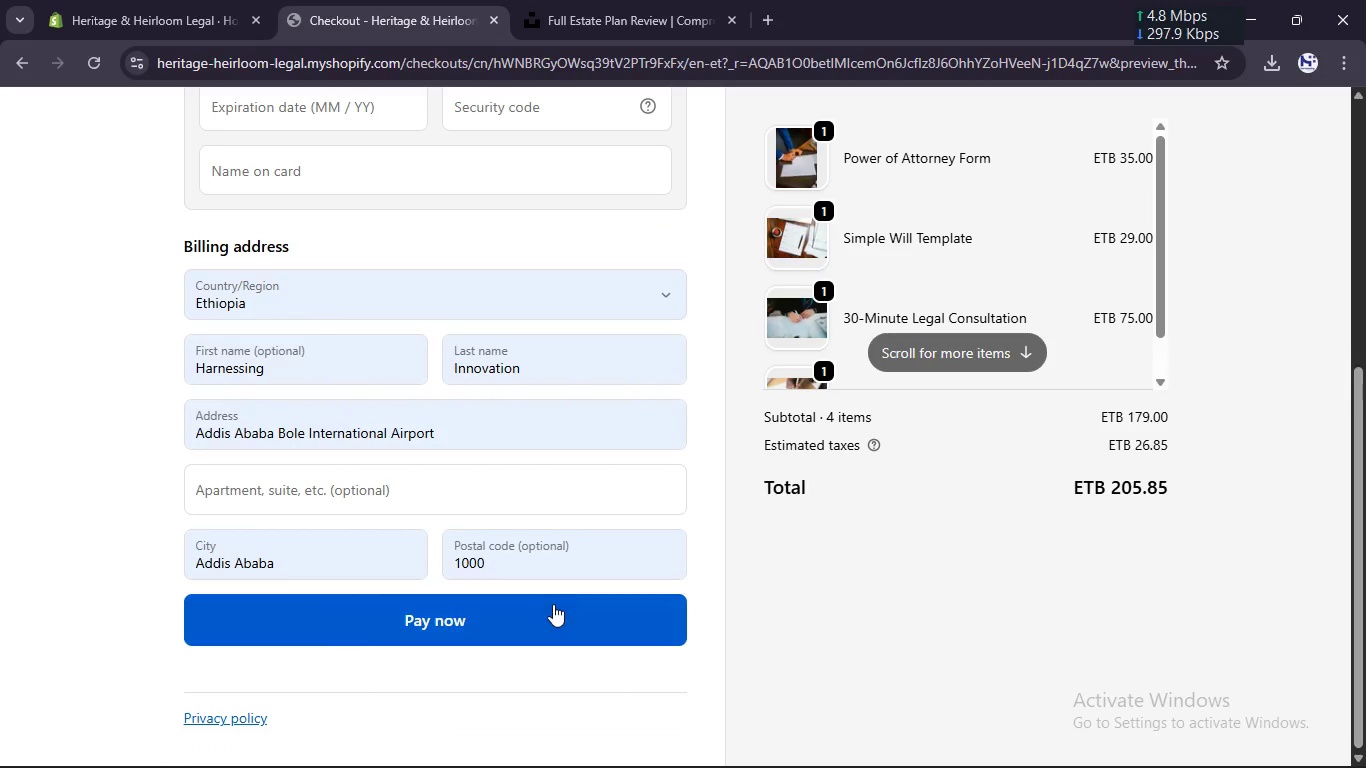 
left_click([553, 610])
 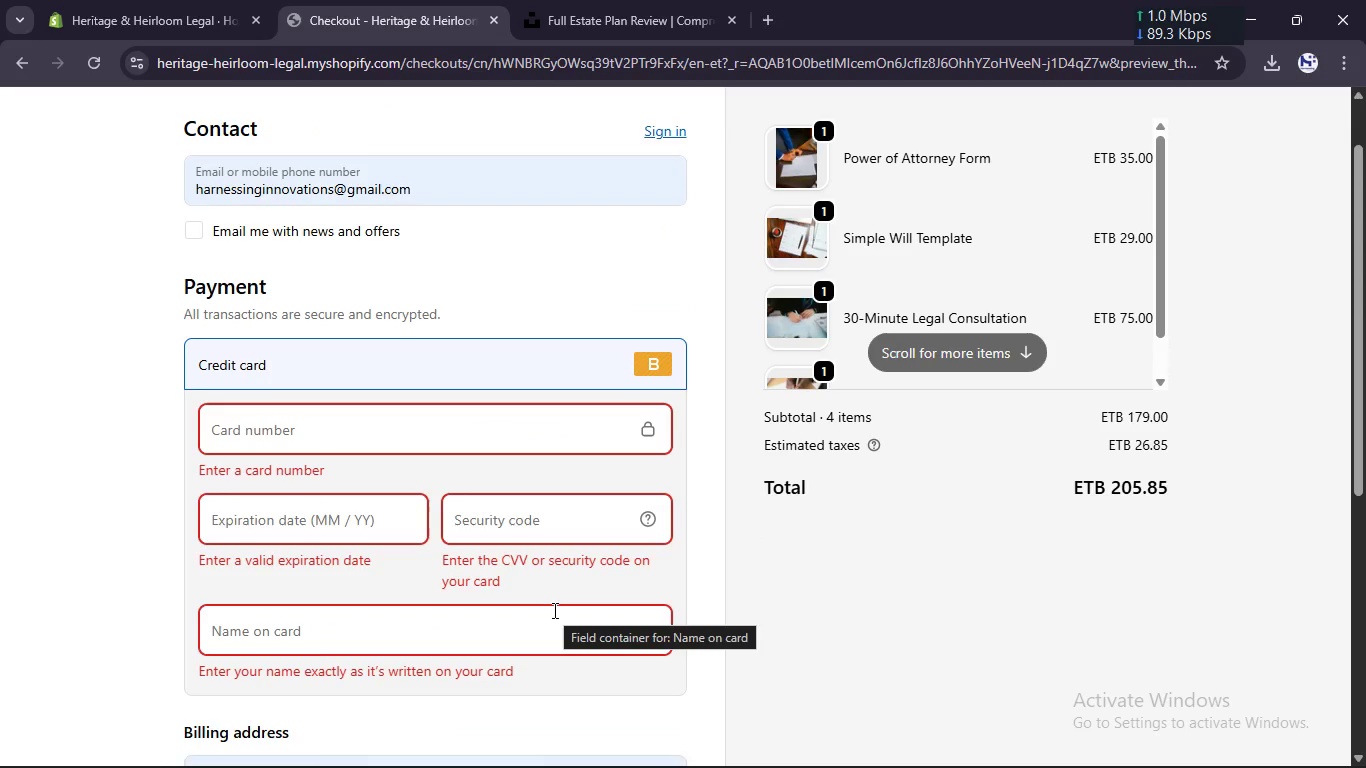 
scroll: coordinate [553, 610], scroll_direction: down, amount: 1.0
 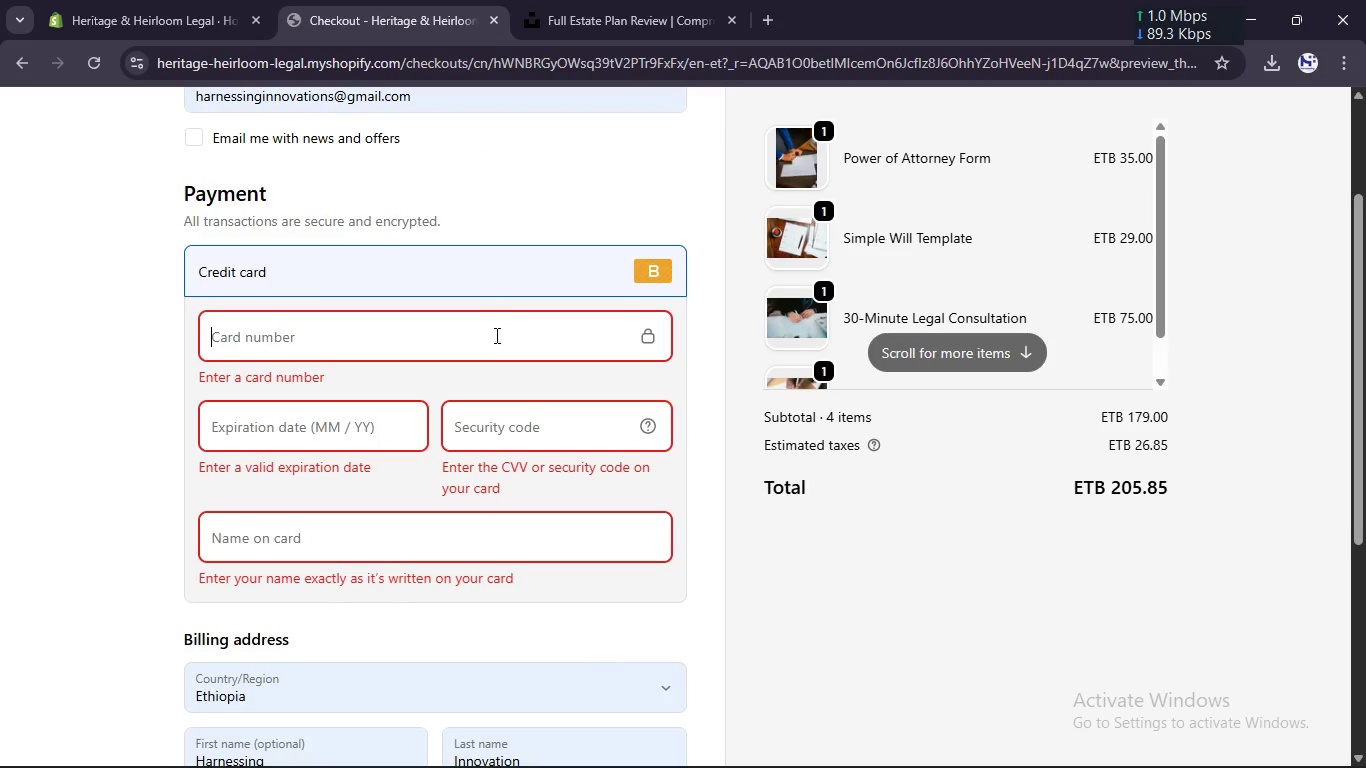 
left_click([495, 336])
 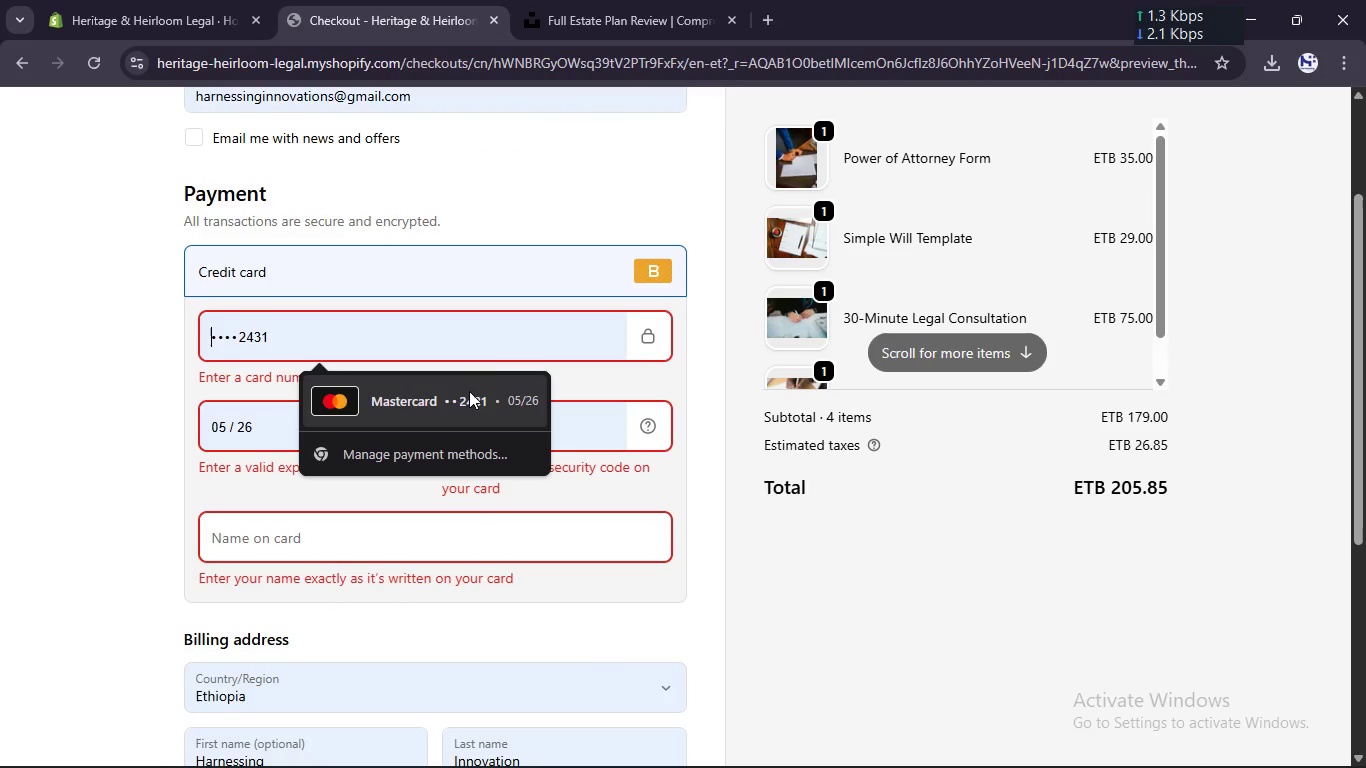 
left_click([469, 391])
 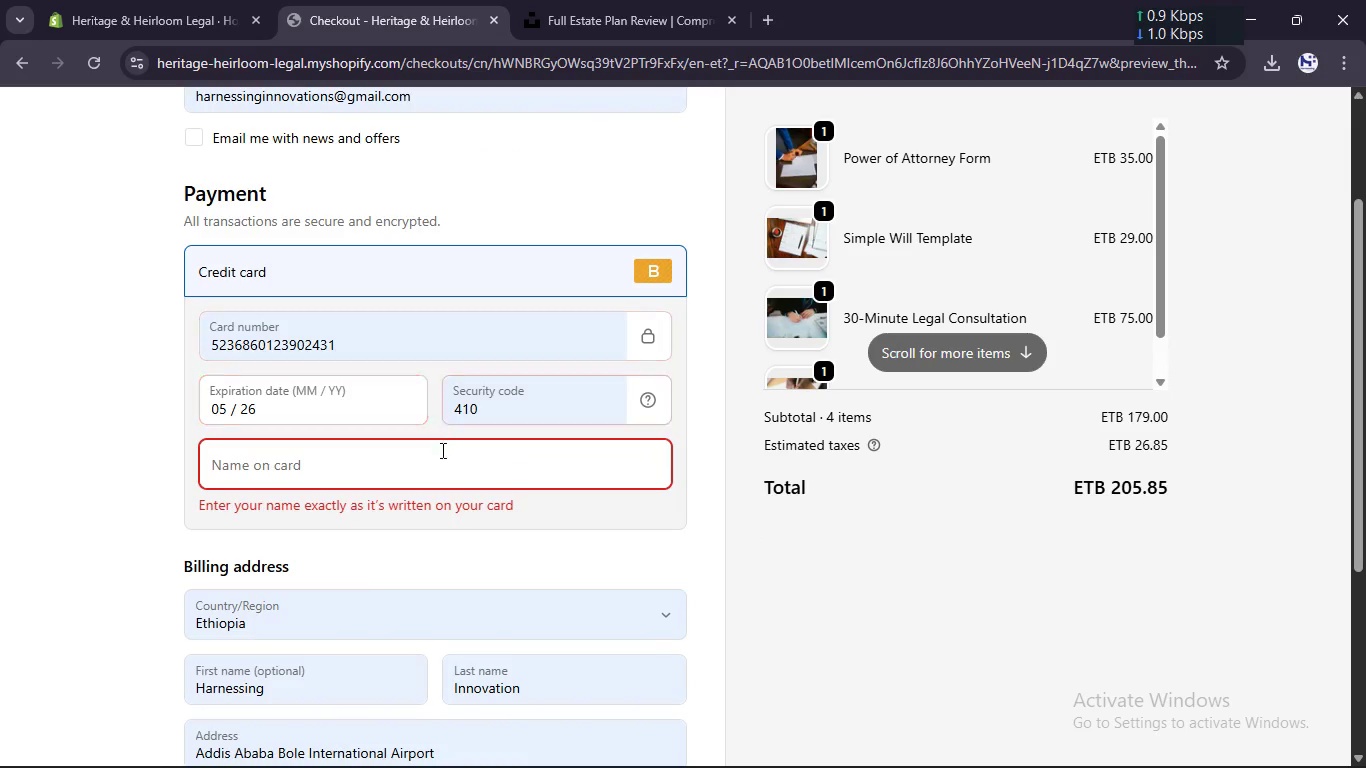 
left_click([436, 463])
 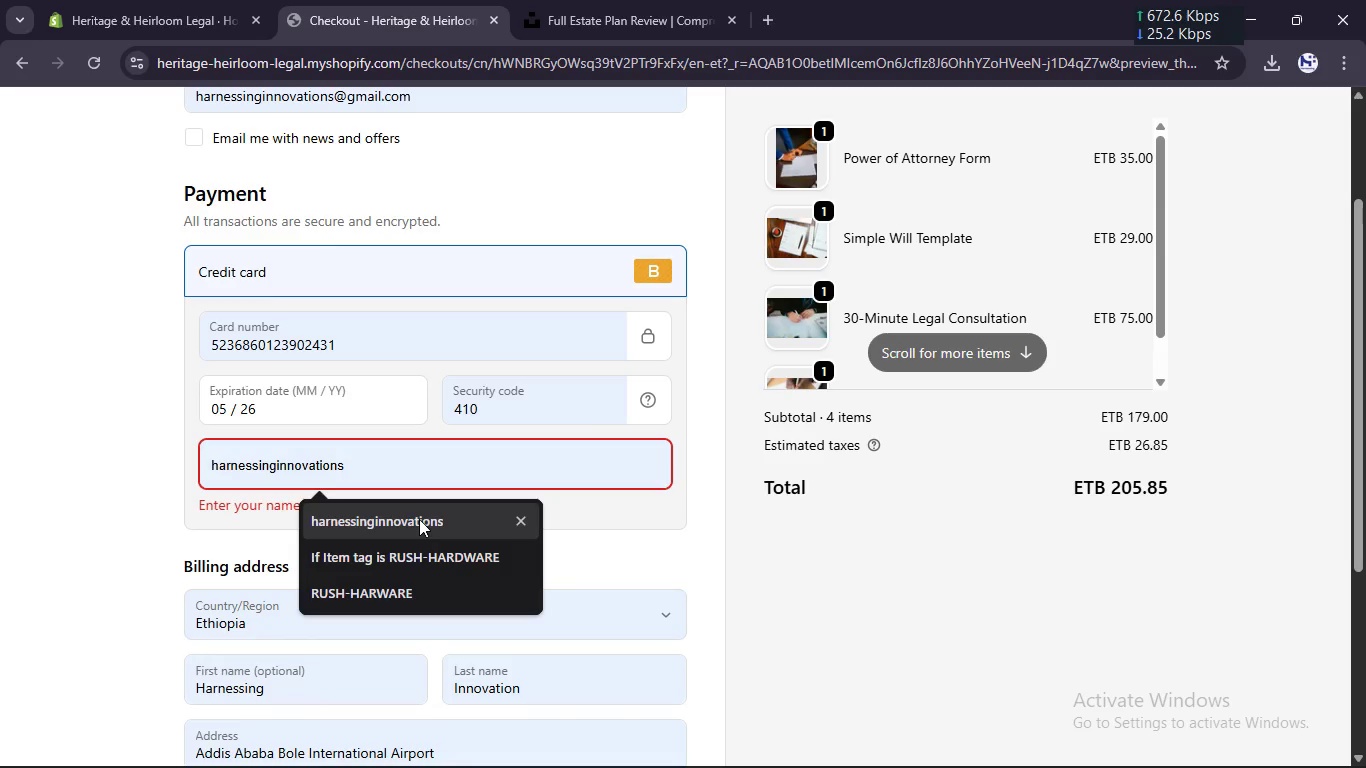 
left_click([419, 519])
 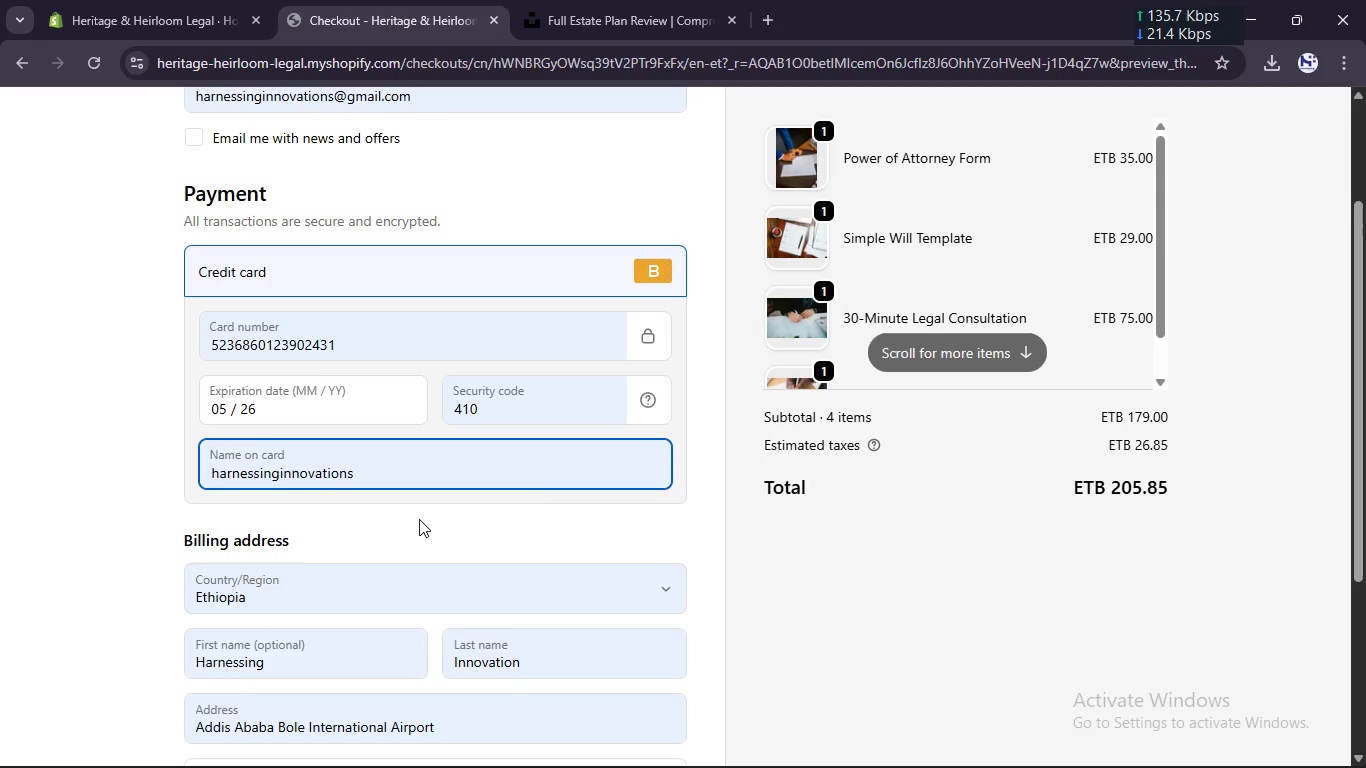 
scroll: coordinate [419, 519], scroll_direction: down, amount: 8.0
 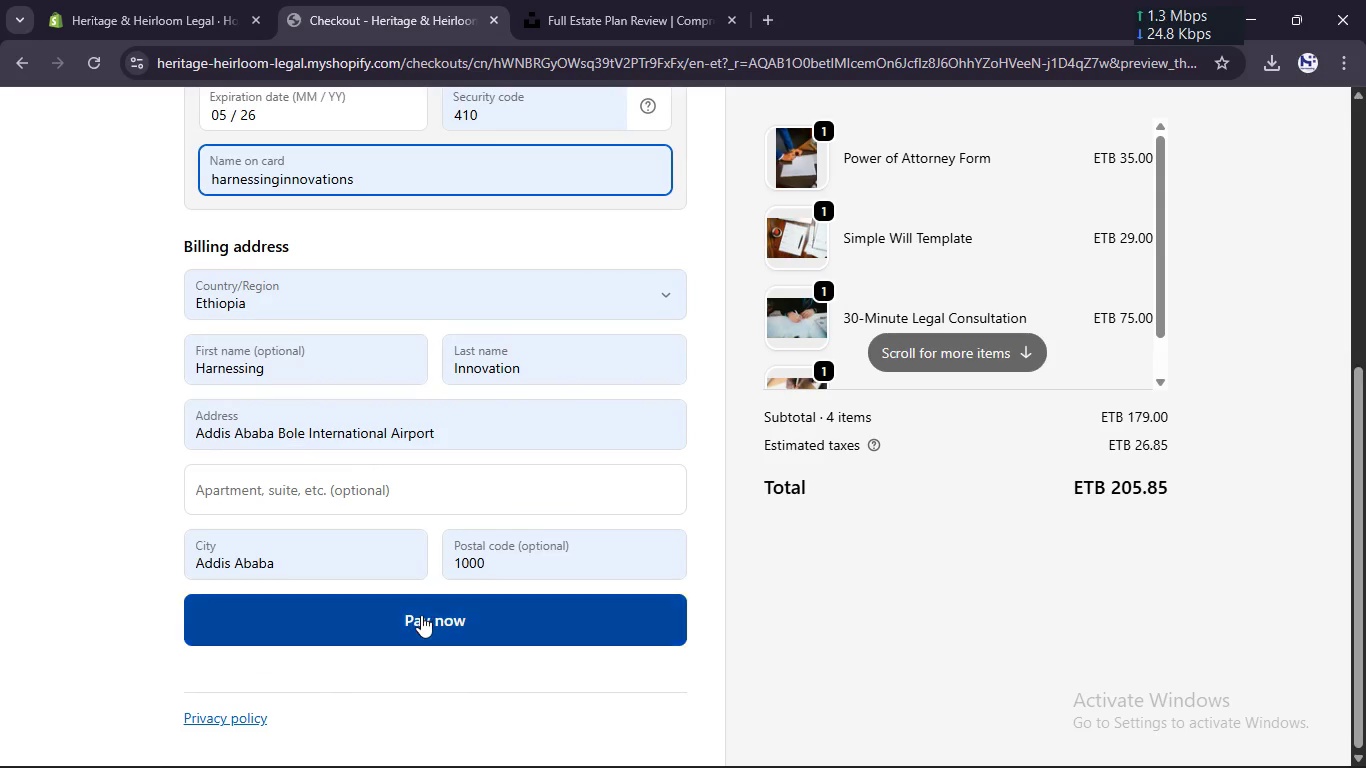 
left_click([421, 615])
 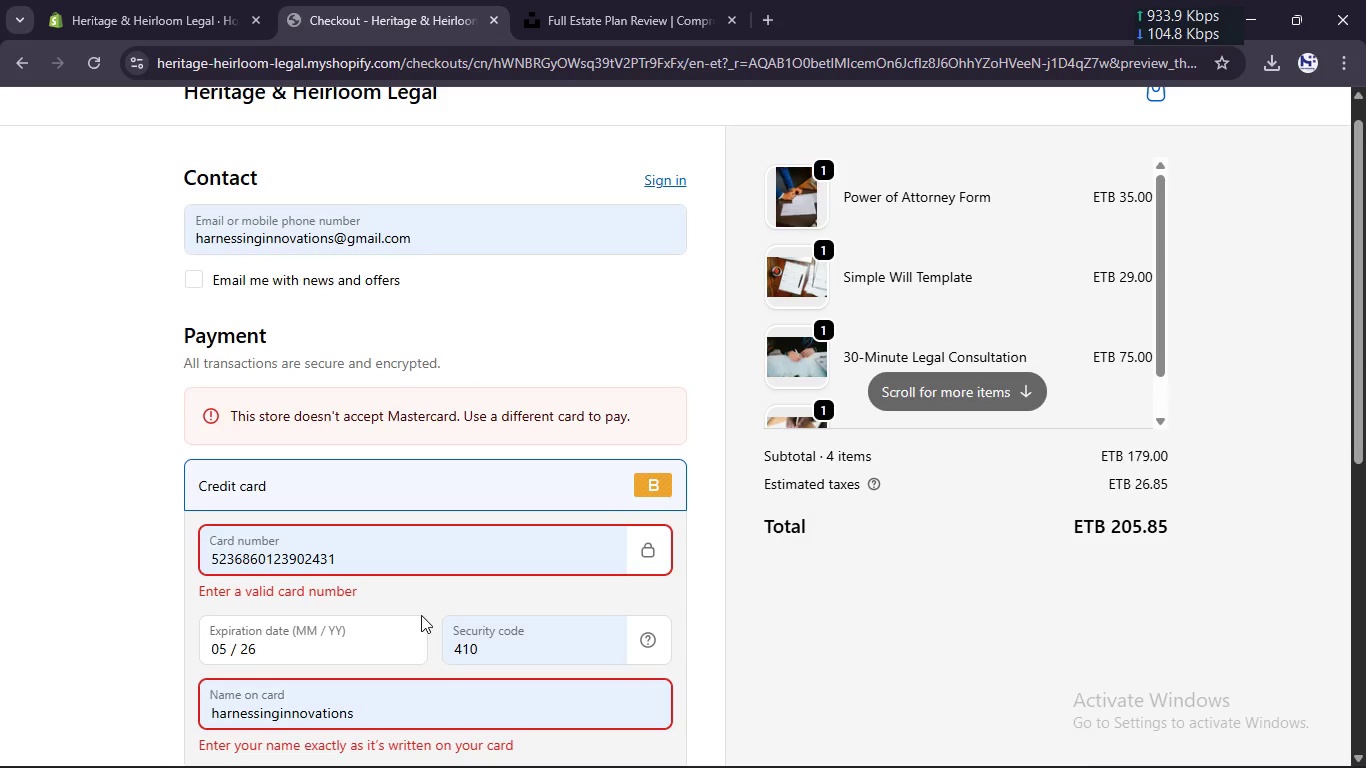 
scroll: coordinate [409, 568], scroll_direction: down, amount: 1.0
 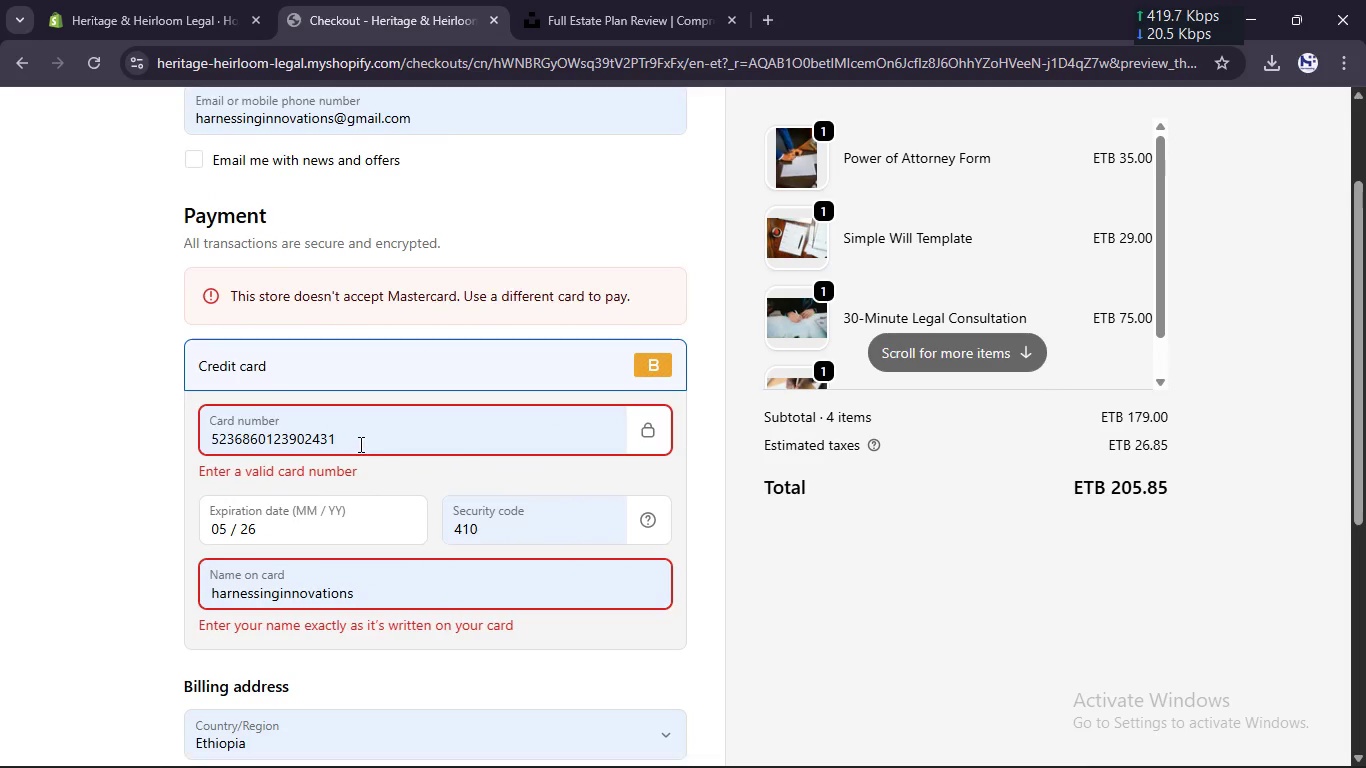 
left_click([358, 444])
 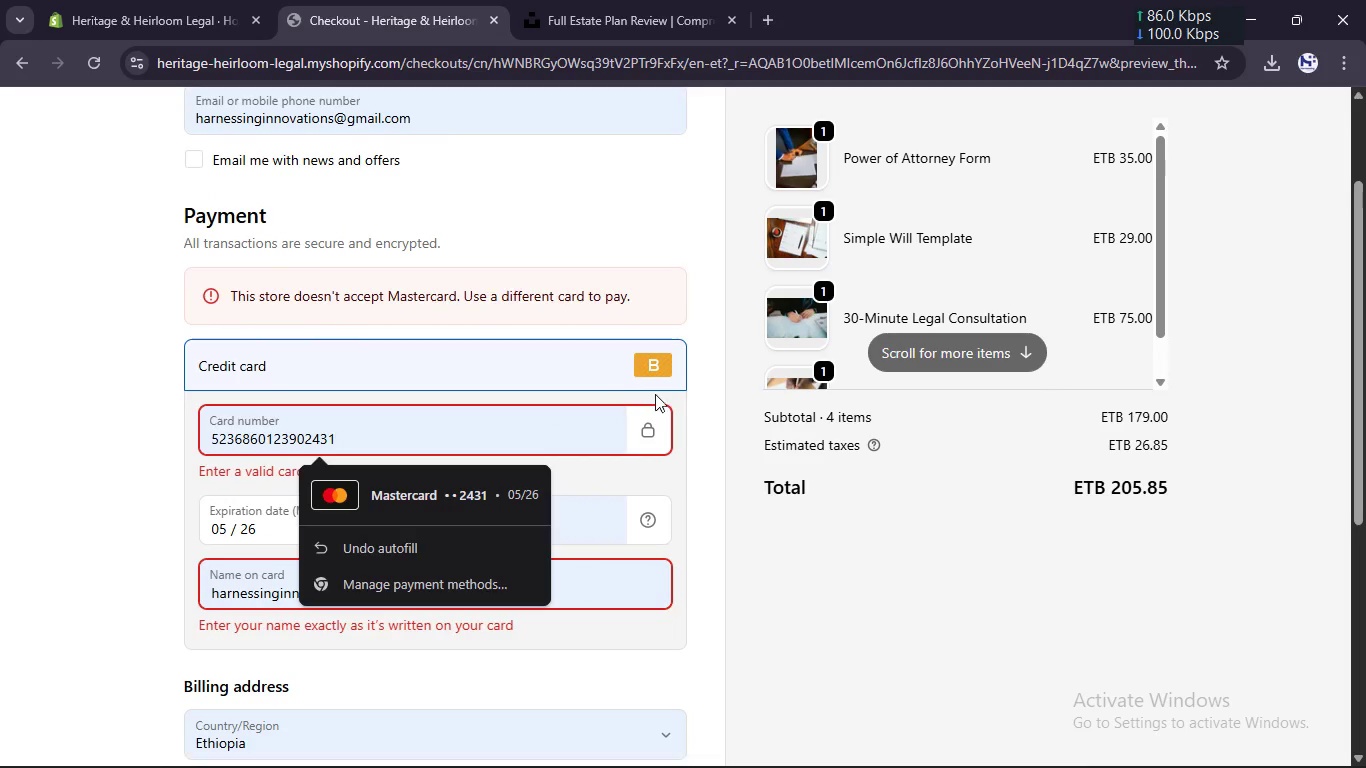 
left_click([653, 356])
 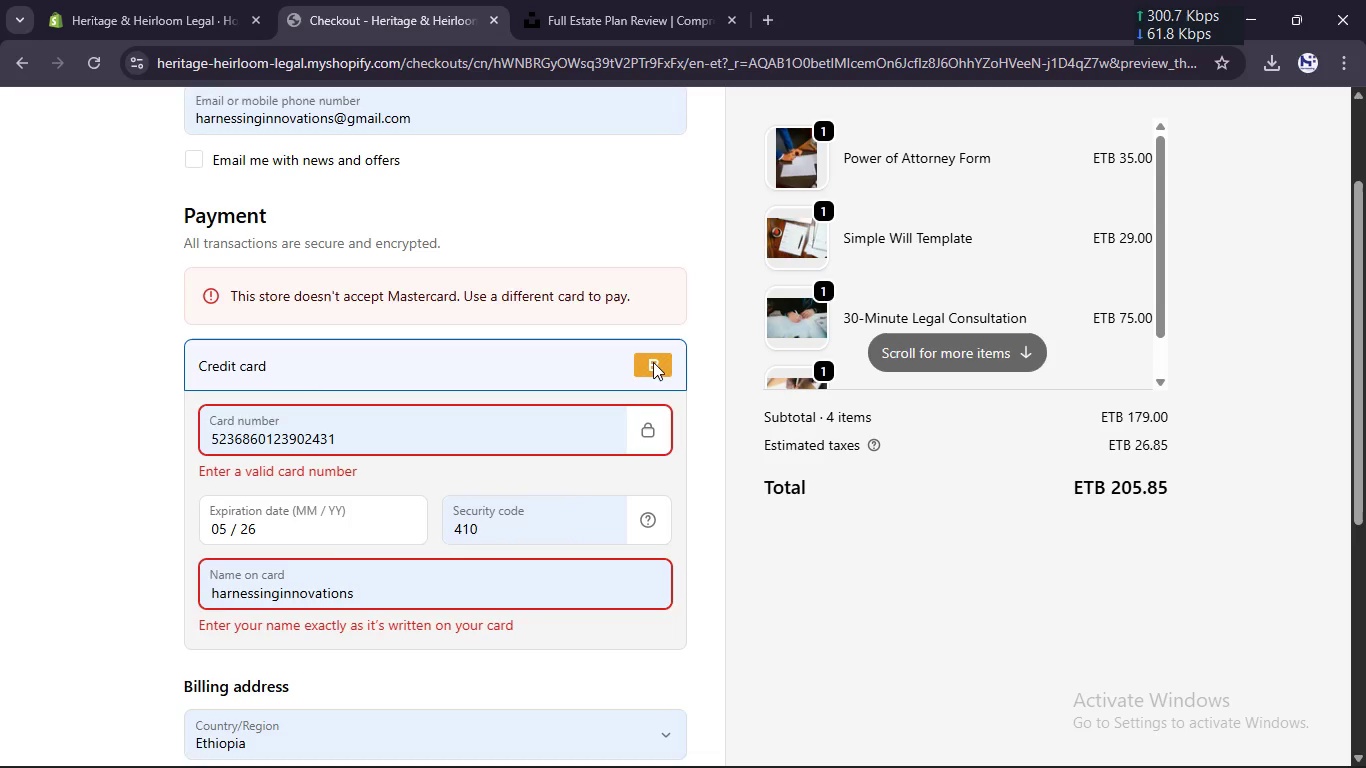 
left_click([653, 362])
 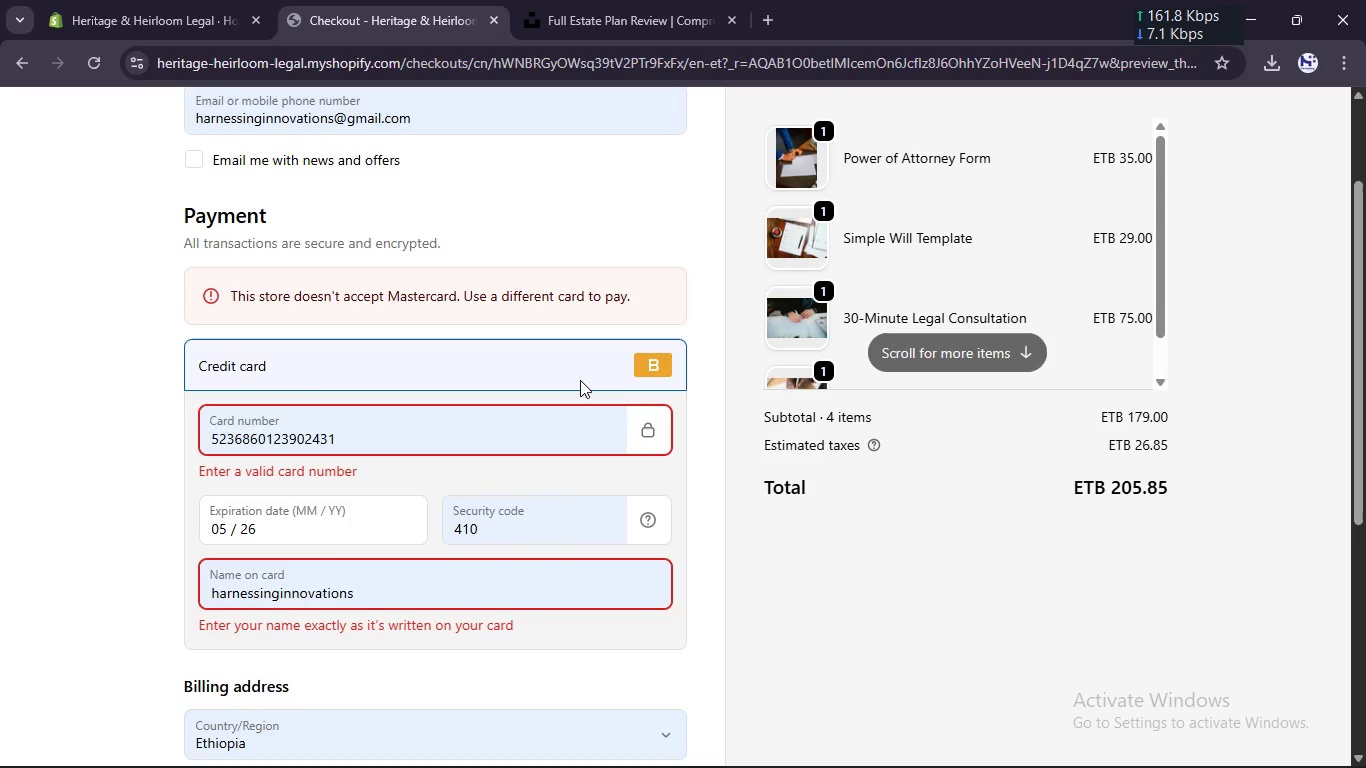 
left_click([580, 380])
 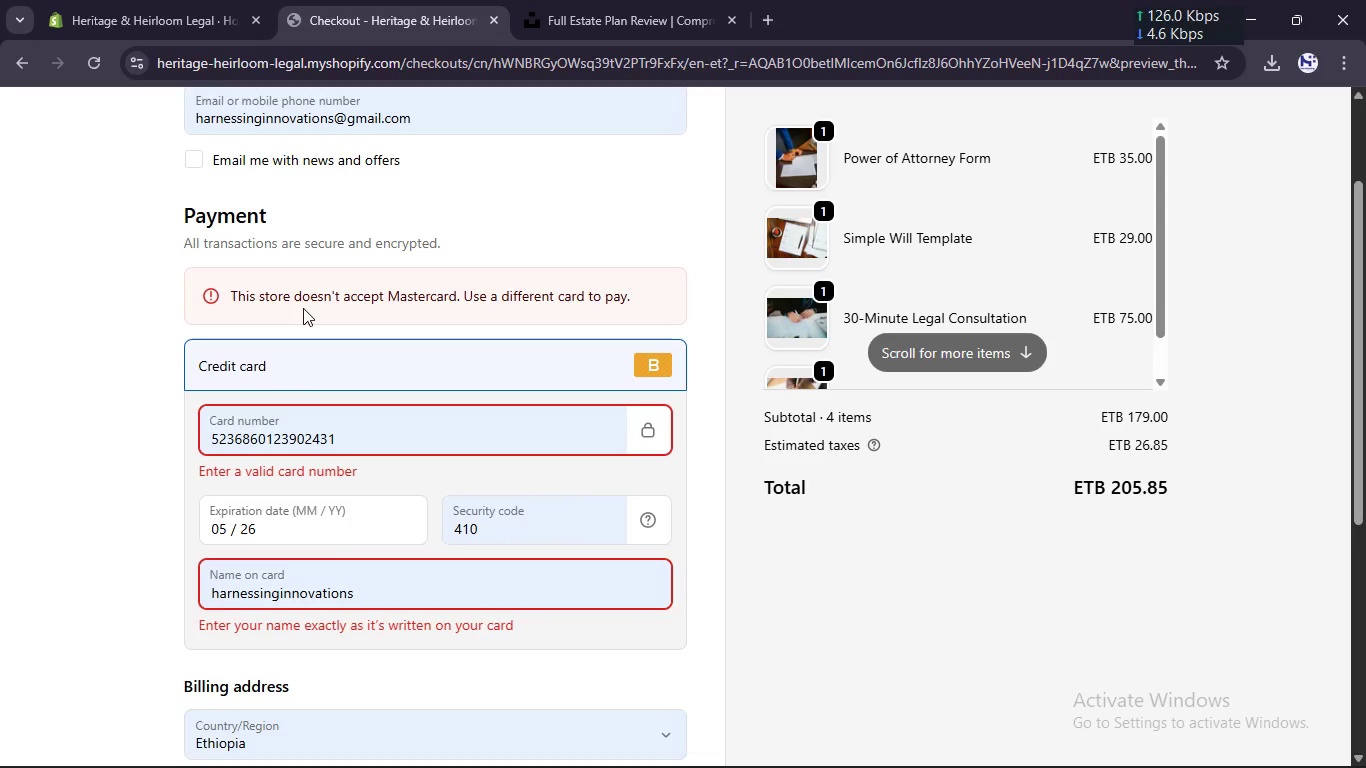 
left_click([184, 1])
 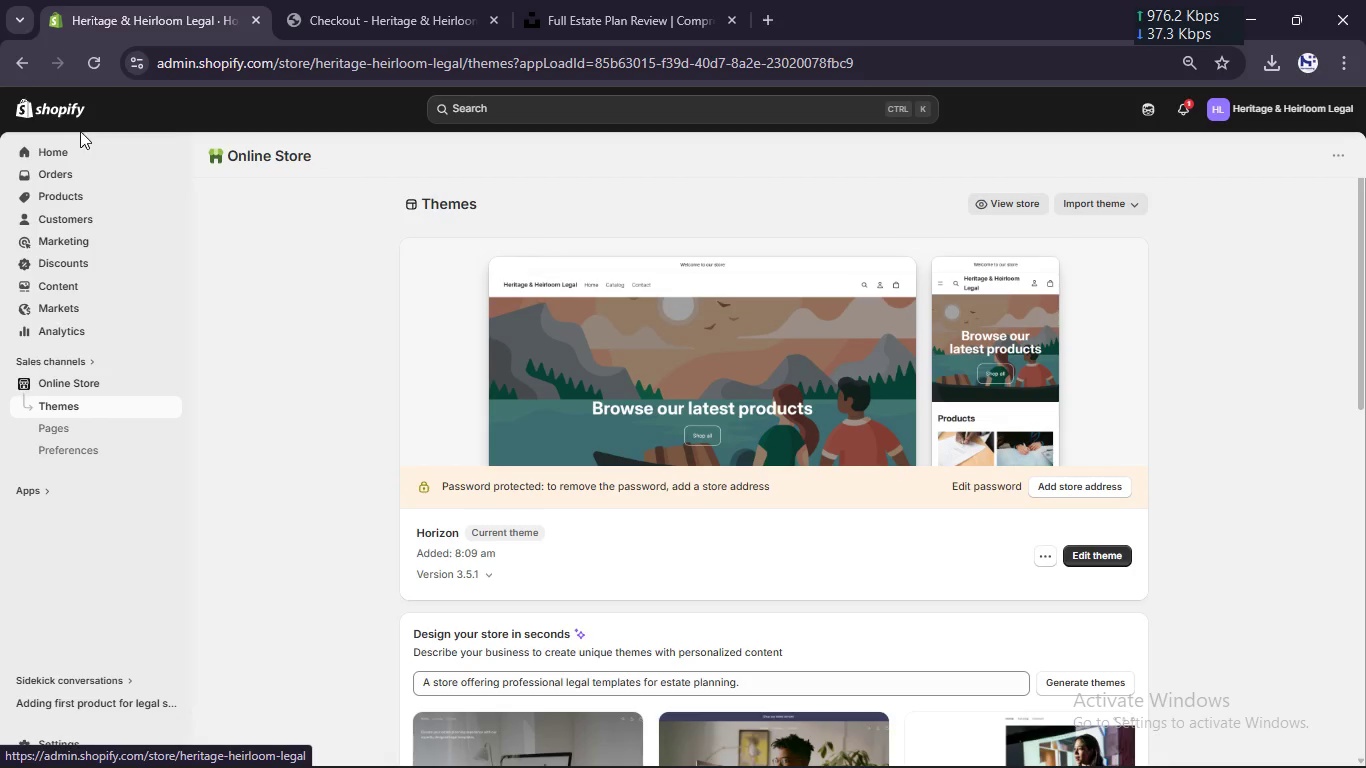 
left_click([70, 171])
 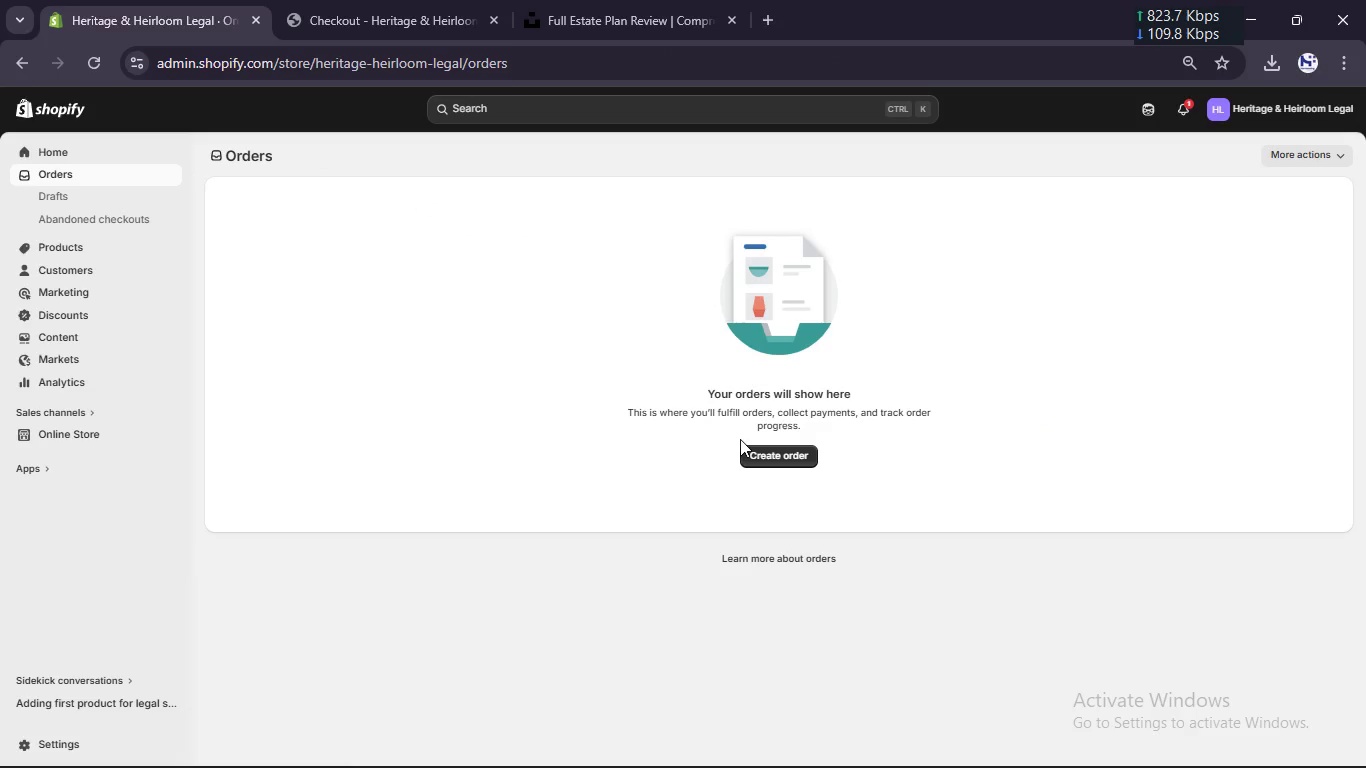 
left_click([751, 455])
 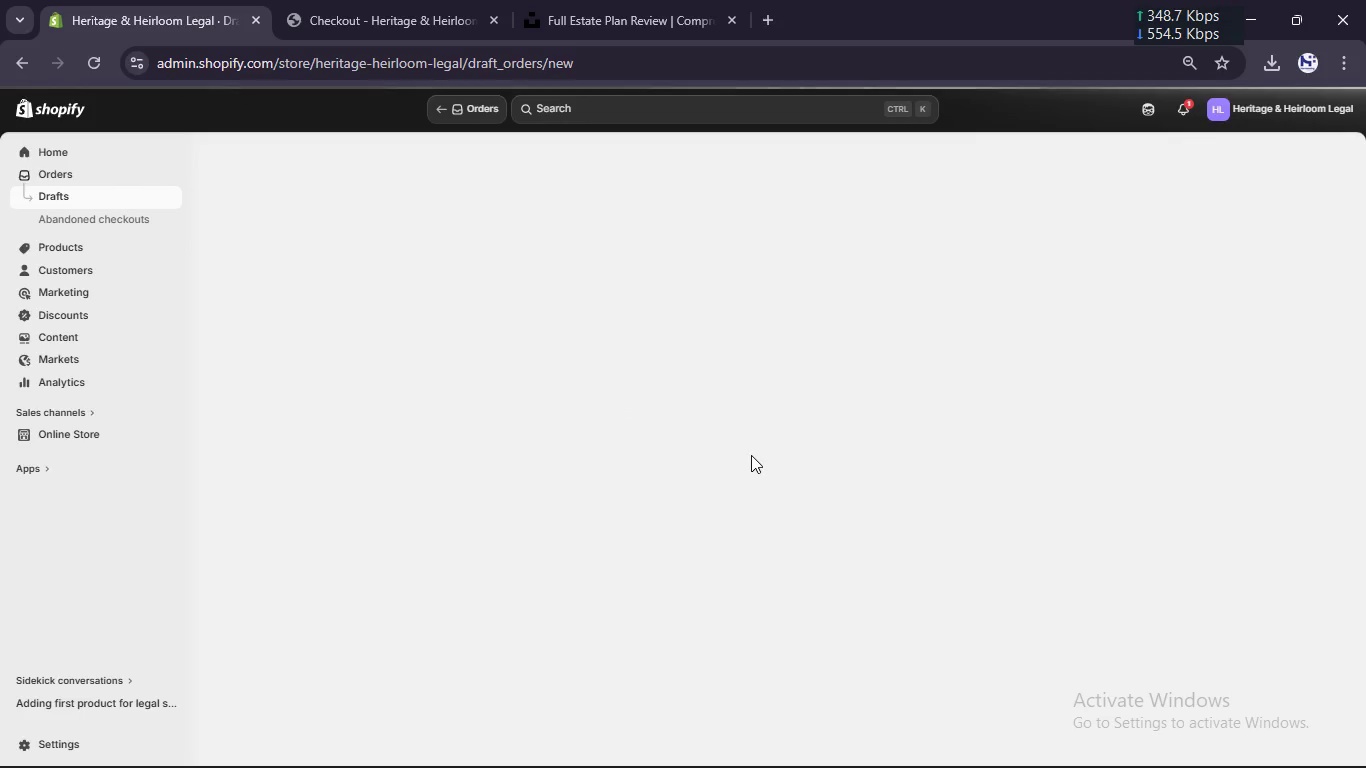 
wait(11.14)
 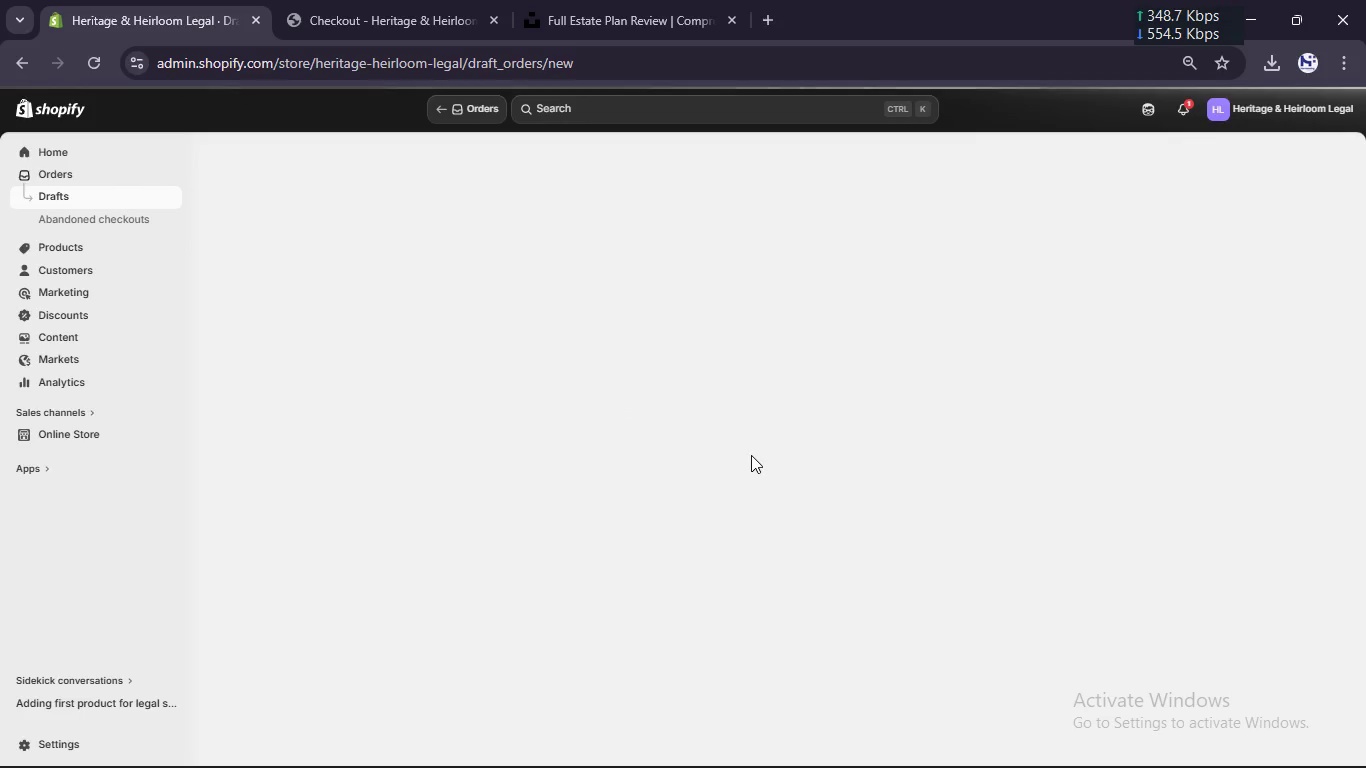 
left_click([744, 245])
 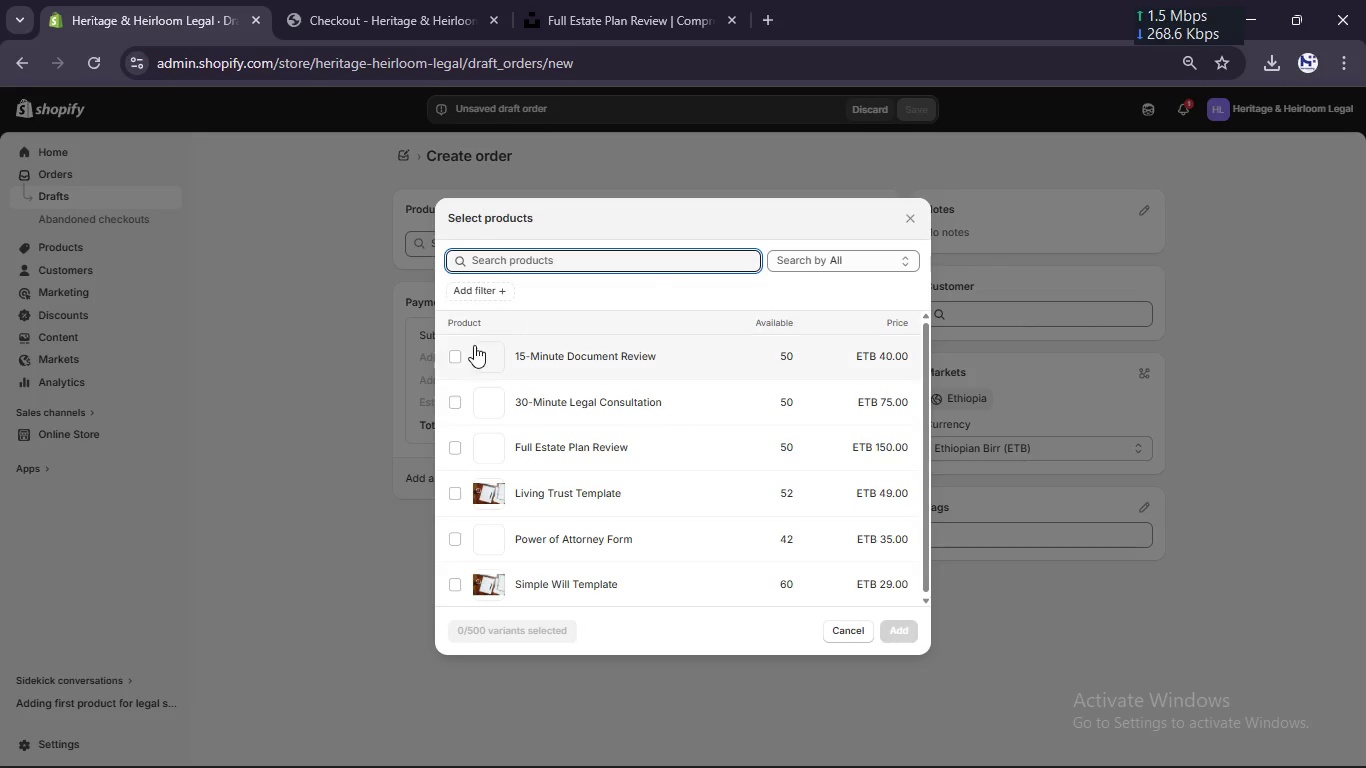 
left_click([456, 352])
 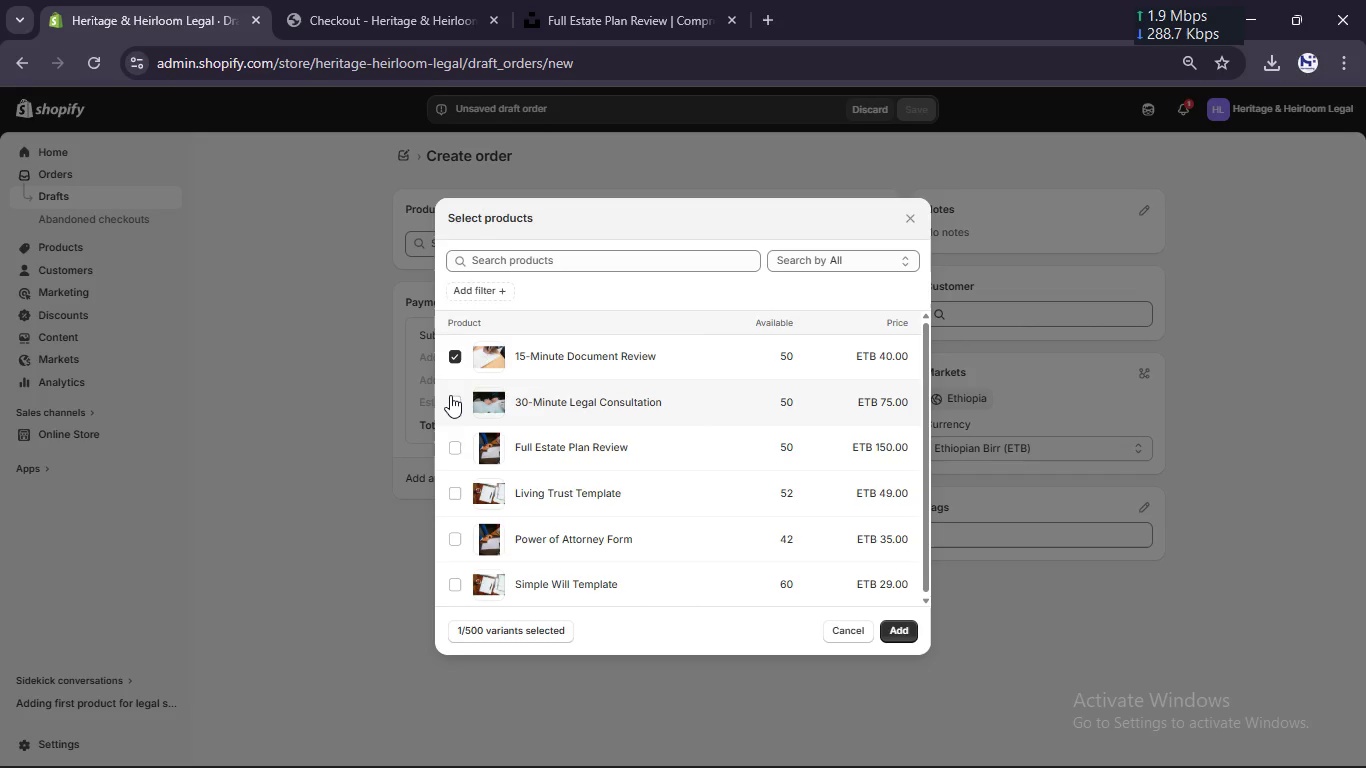 
left_click([450, 396])
 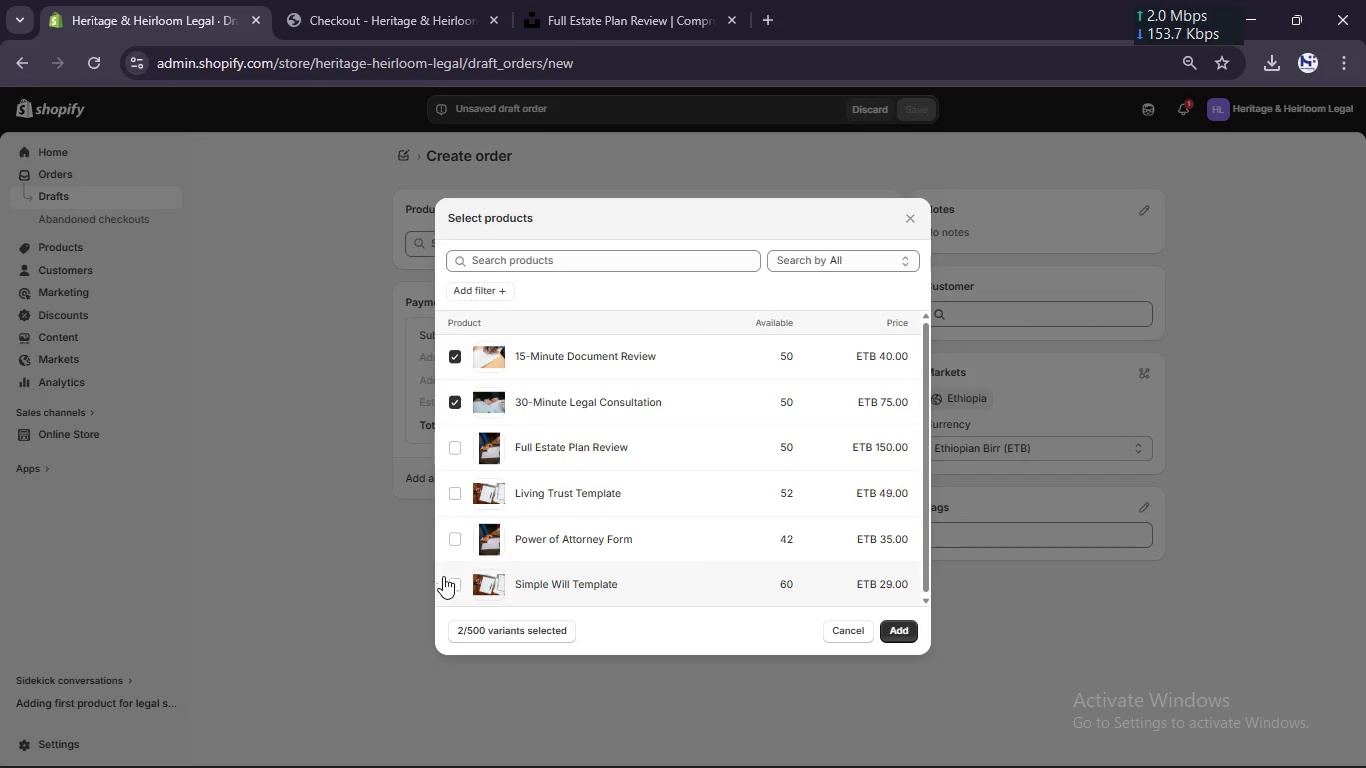 
left_click([450, 587])
 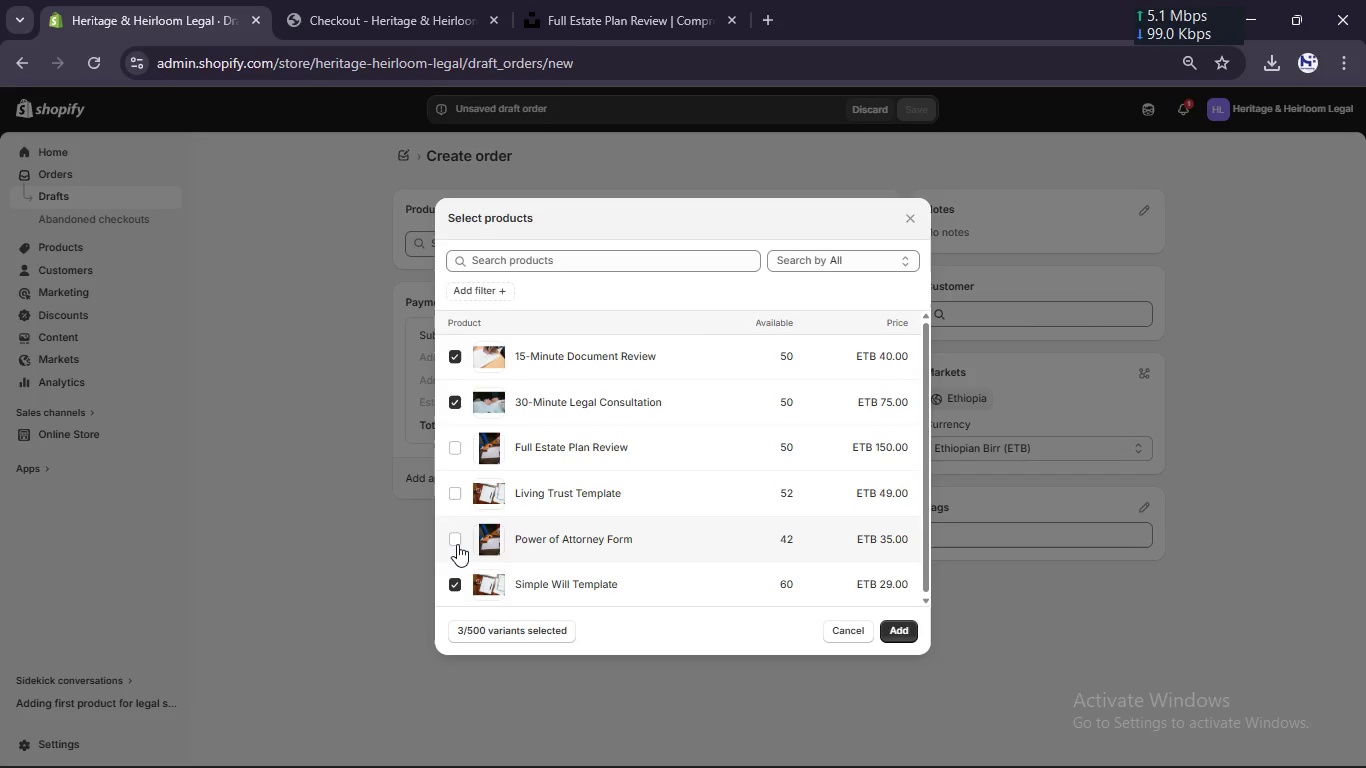 
left_click([457, 544])
 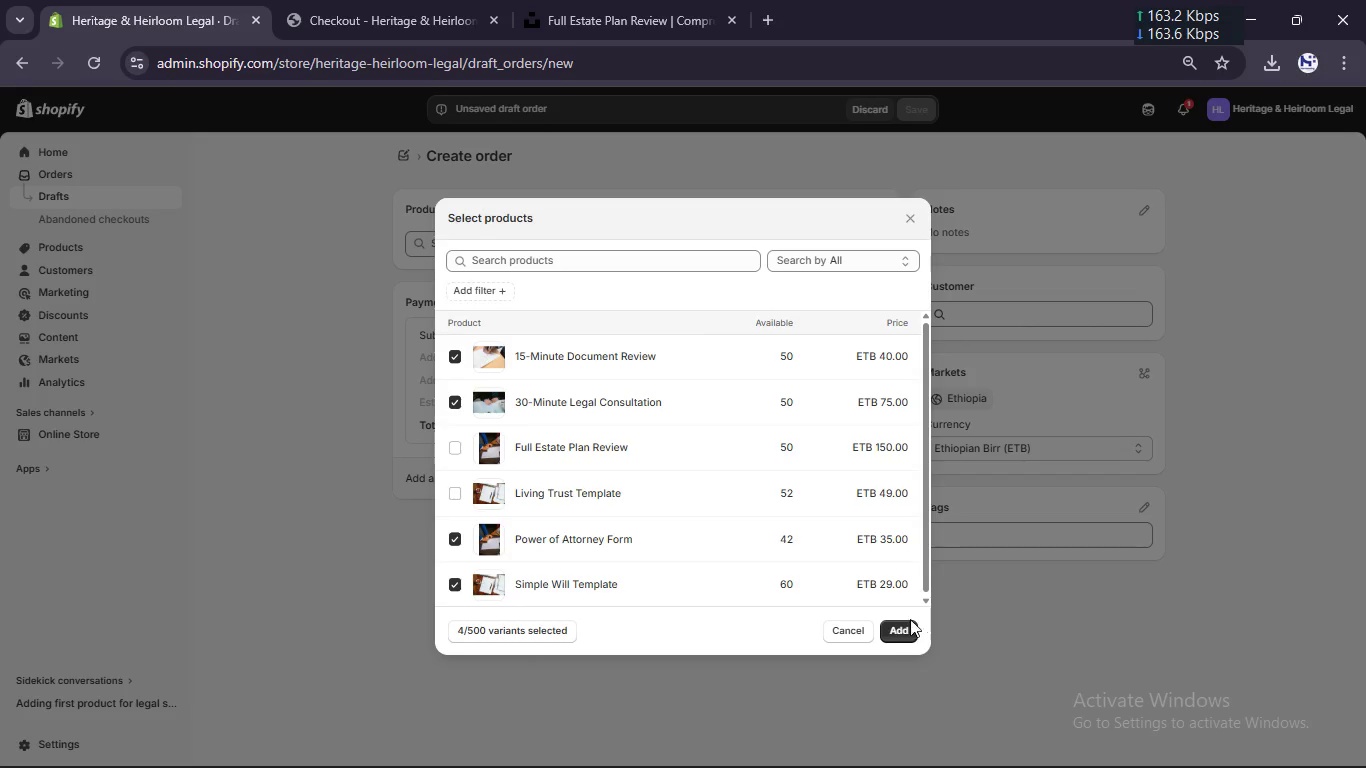 
left_click([900, 626])
 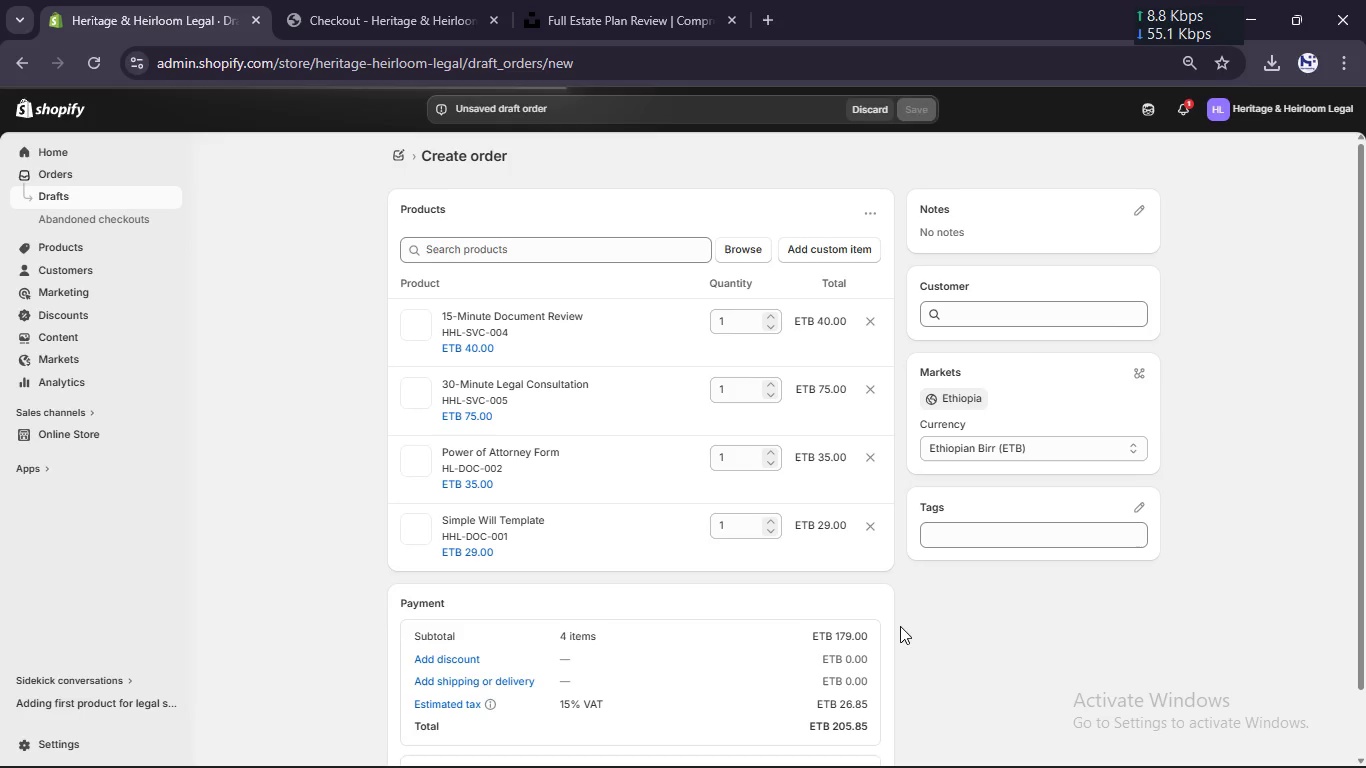 
left_click([900, 626])
 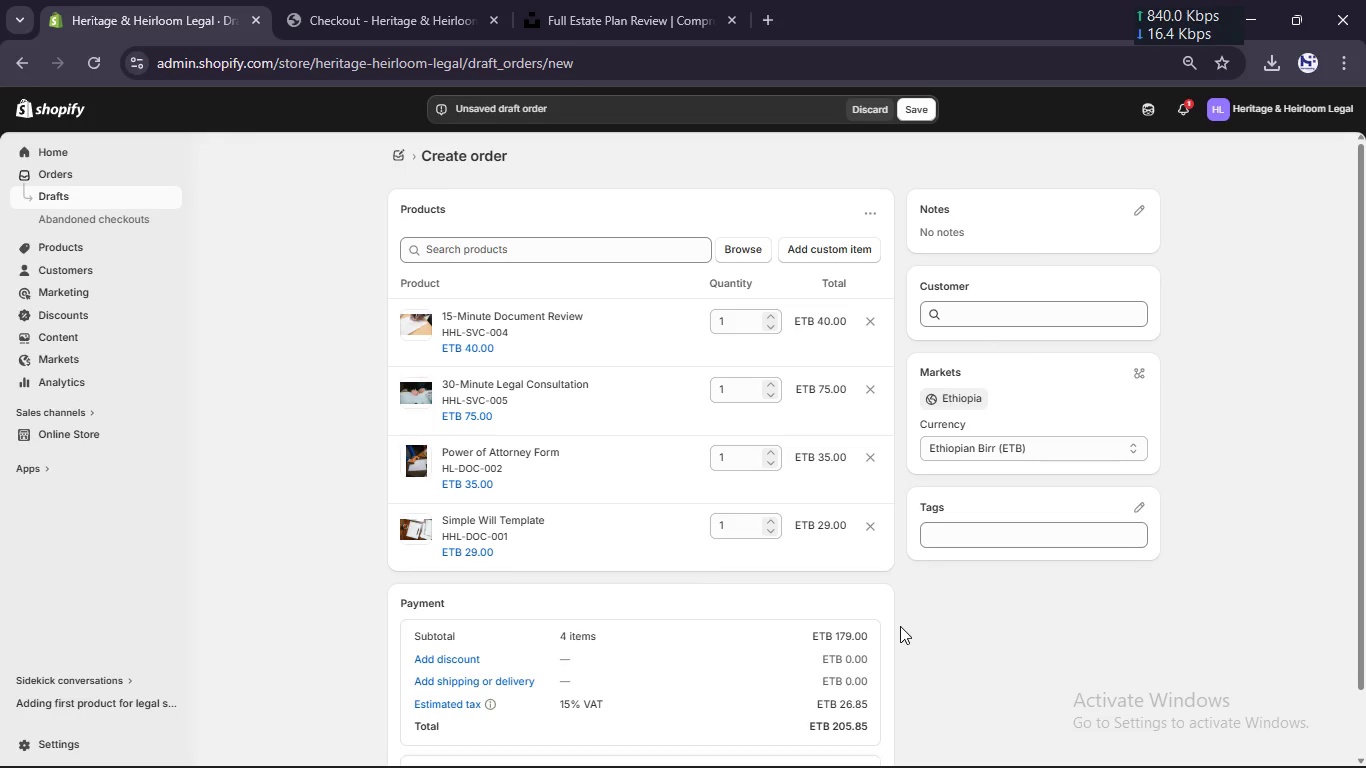 
wait(17.23)
 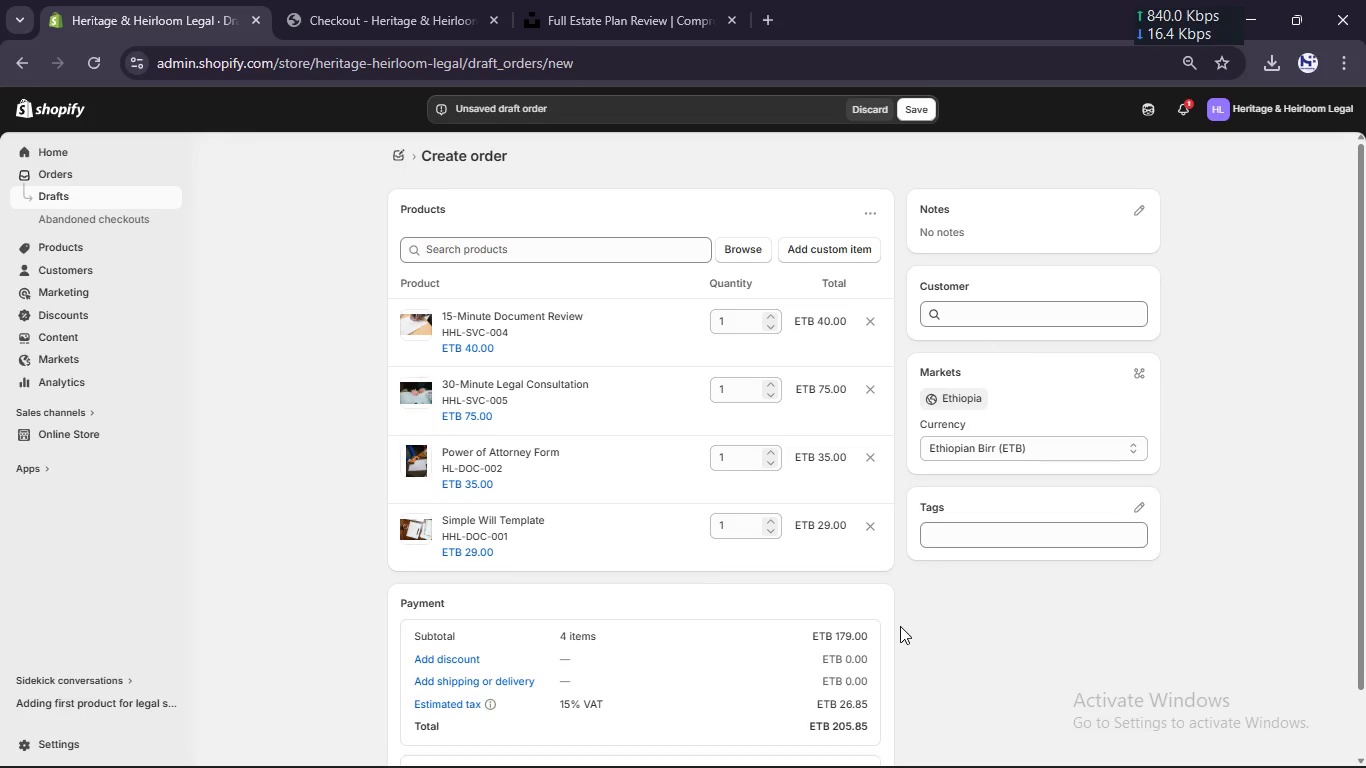 
scroll: coordinate [698, 453], scroll_direction: down, amount: 2.0
 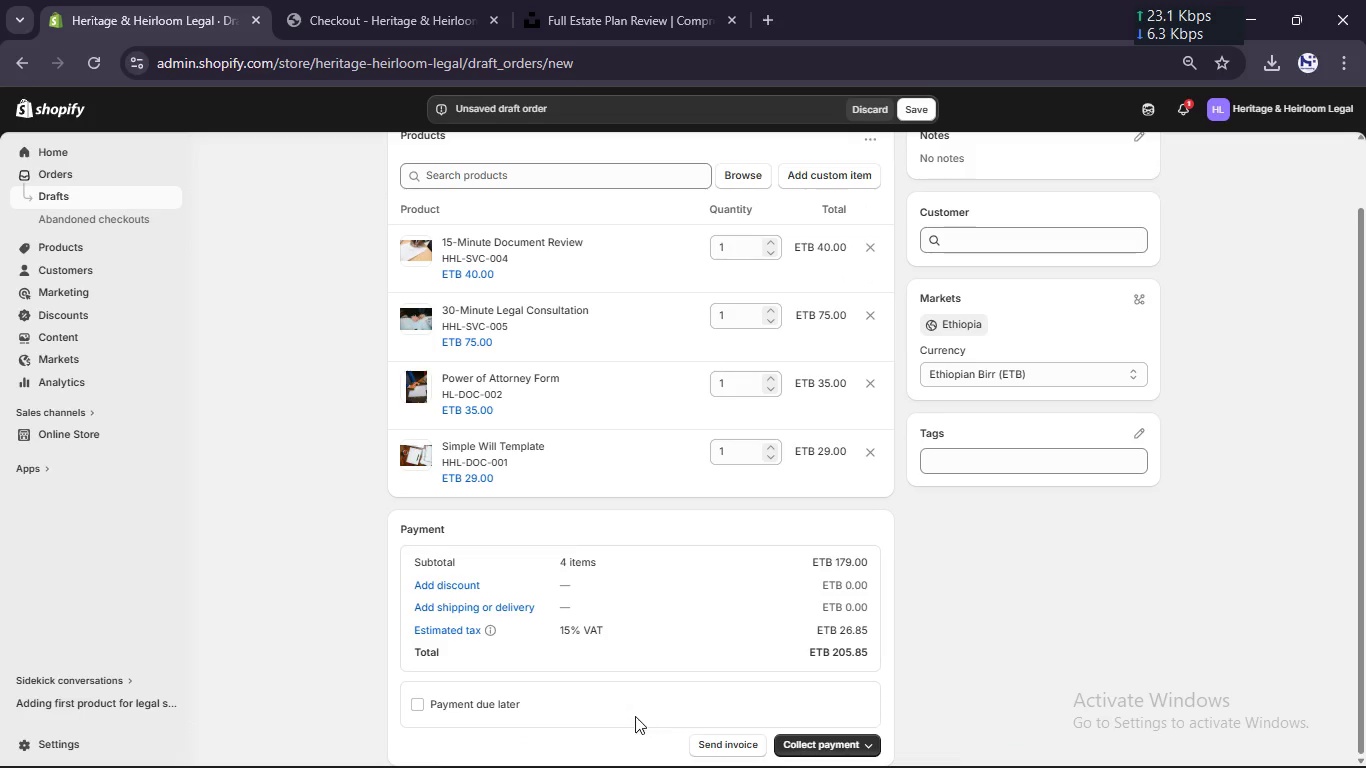 
left_click([812, 749])
 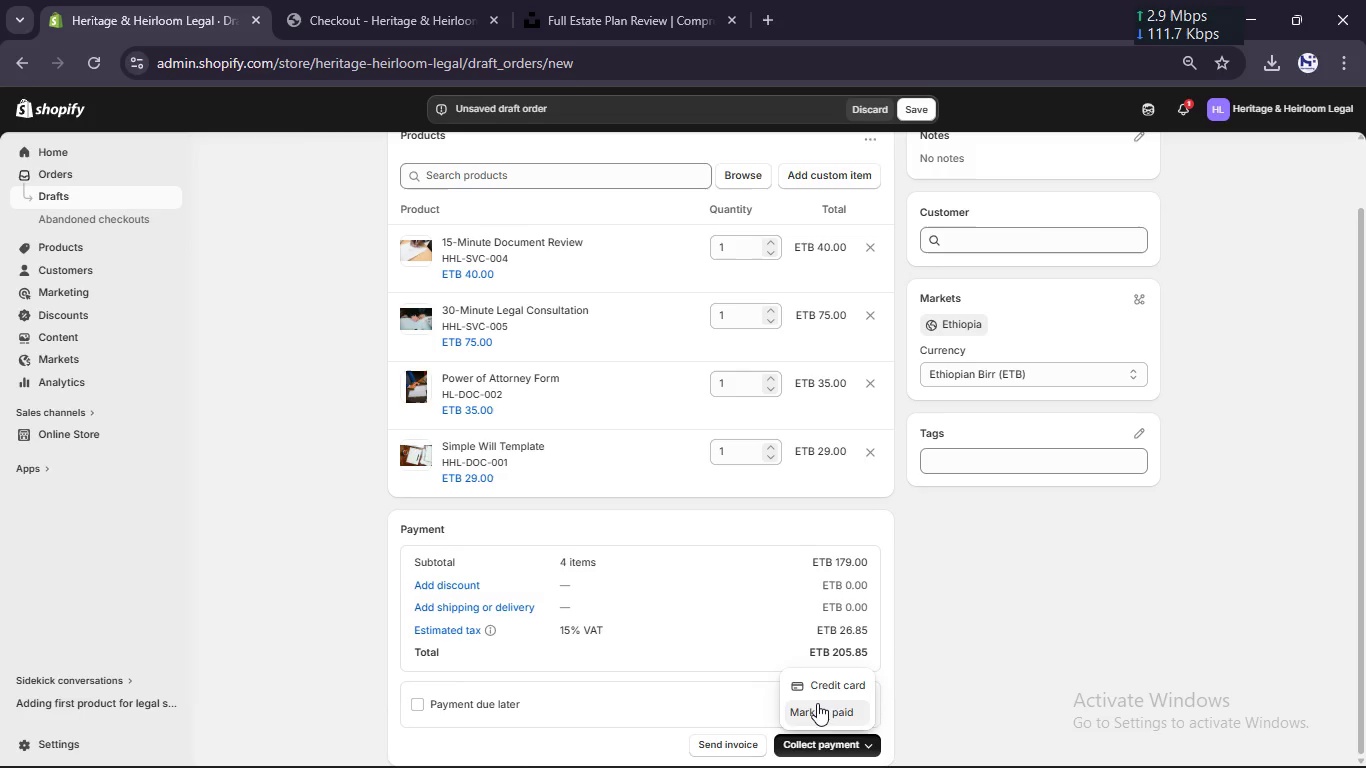 
left_click([821, 710])
 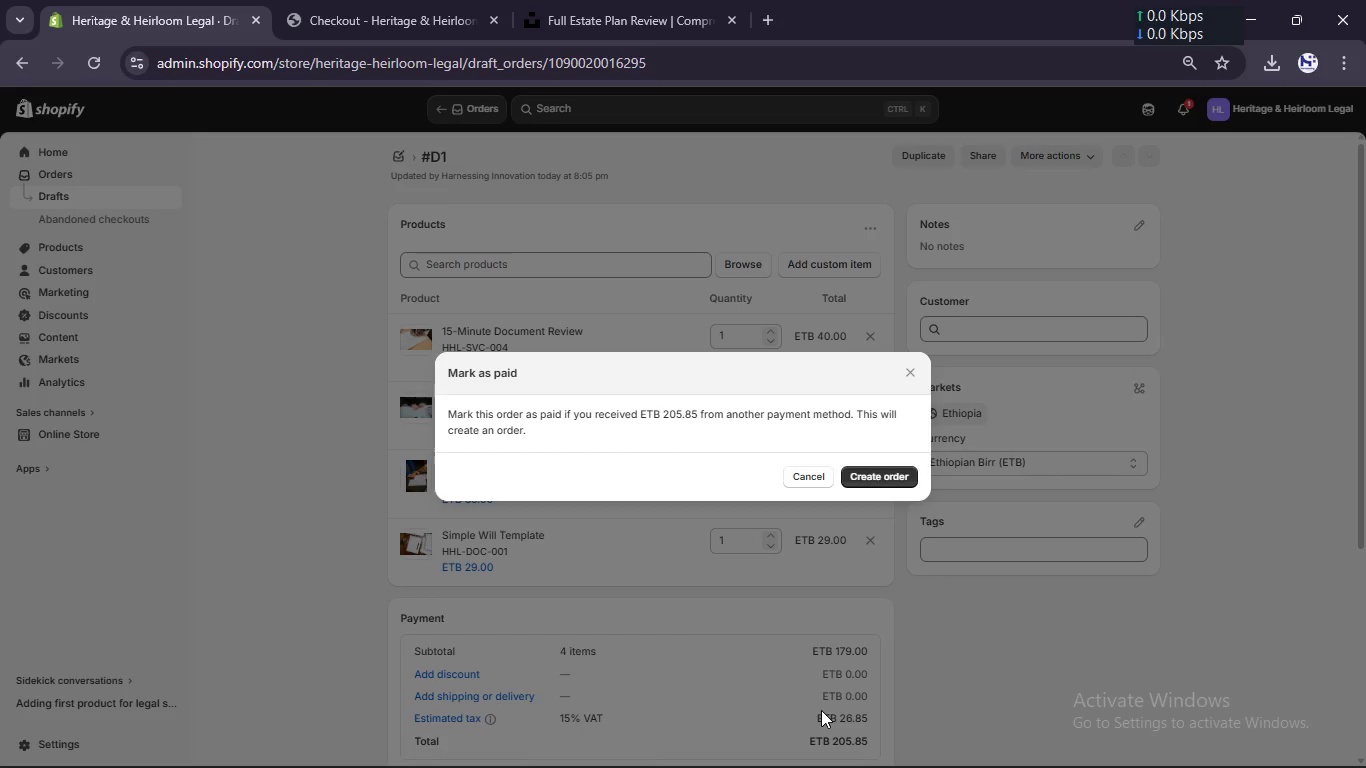 
wait(44.75)
 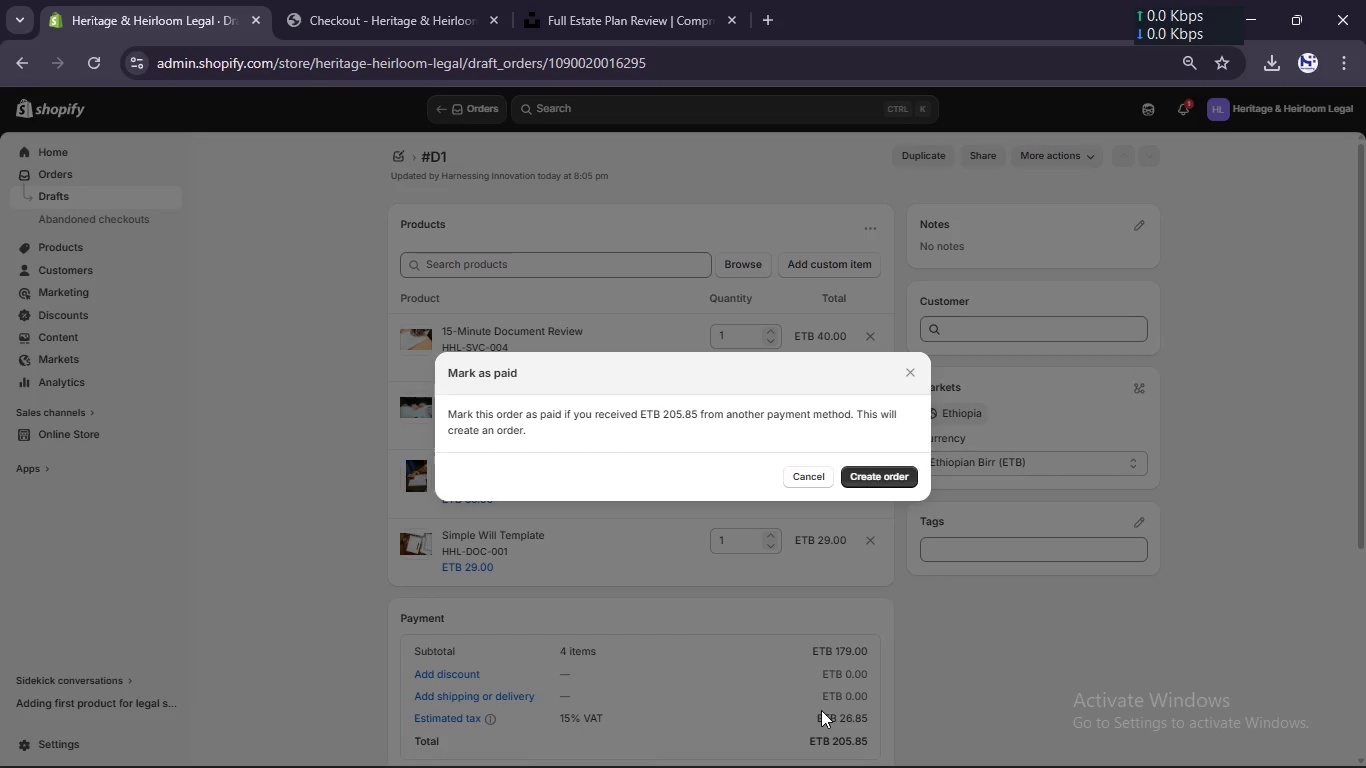 
left_click([873, 480])
 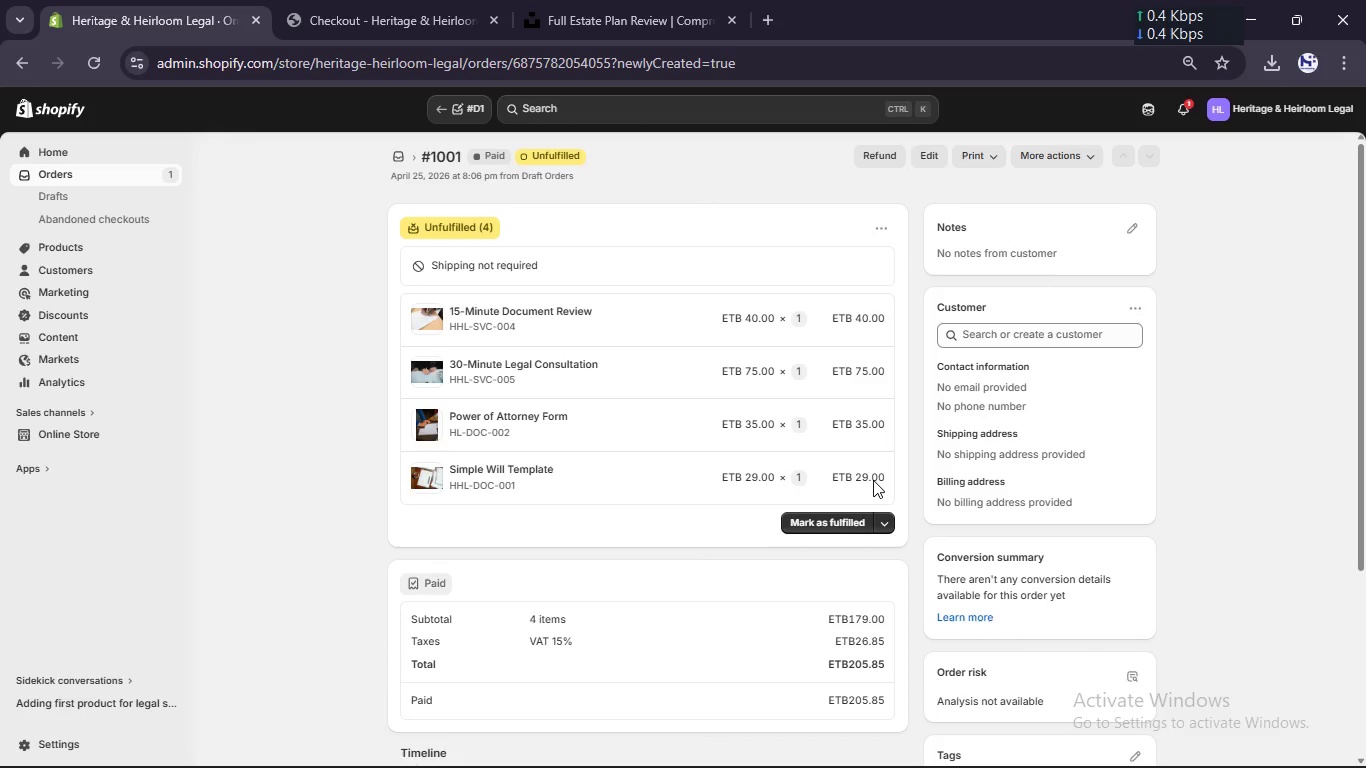 
wait(22.64)
 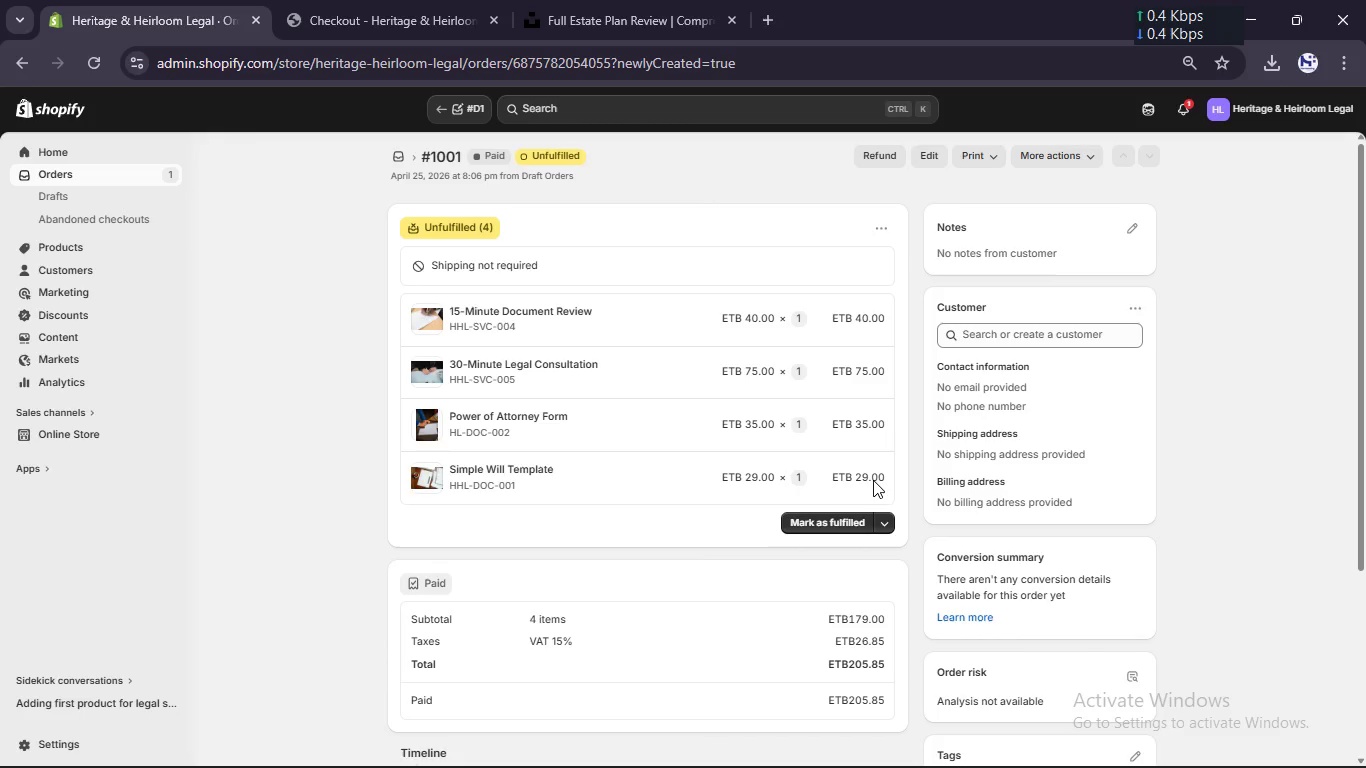 
scroll: coordinate [873, 480], scroll_direction: down, amount: 11.0
 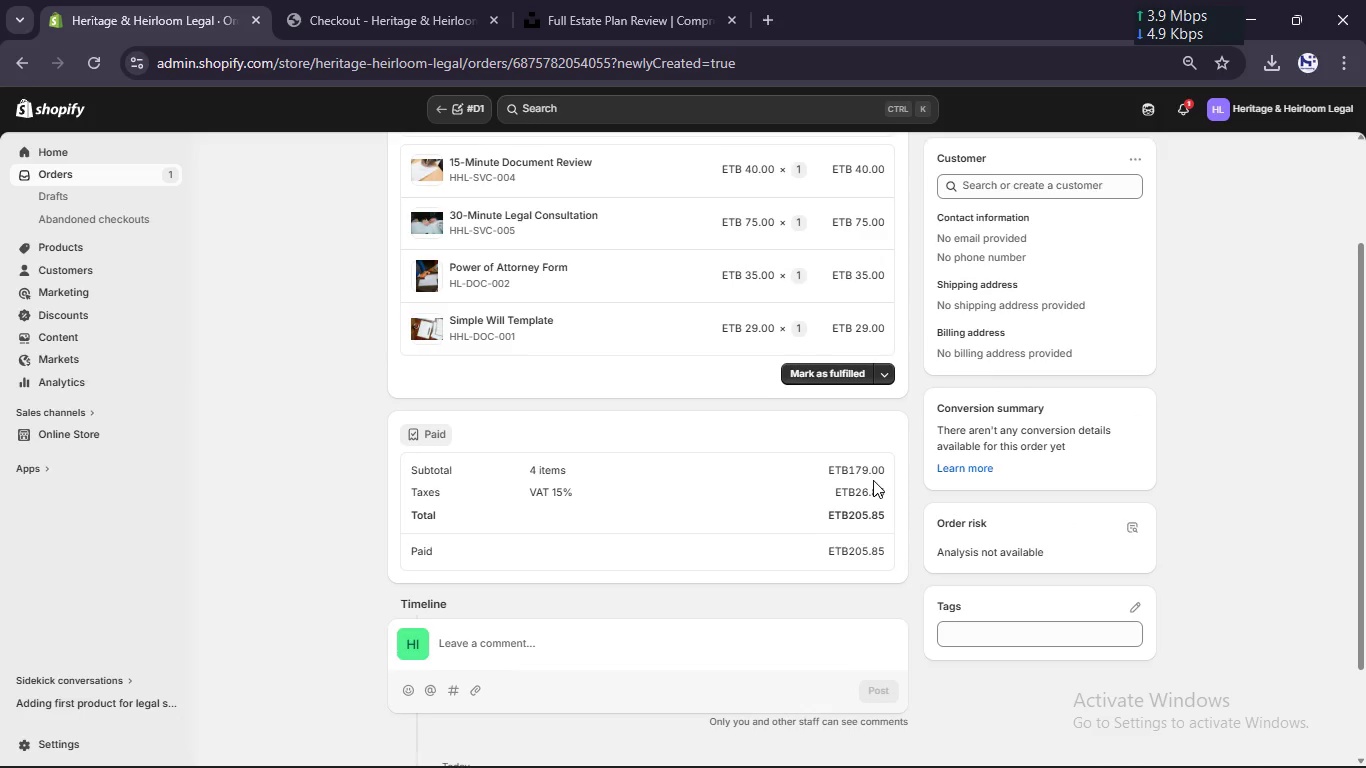 
scroll: coordinate [873, 480], scroll_direction: none, amount: 0.0
 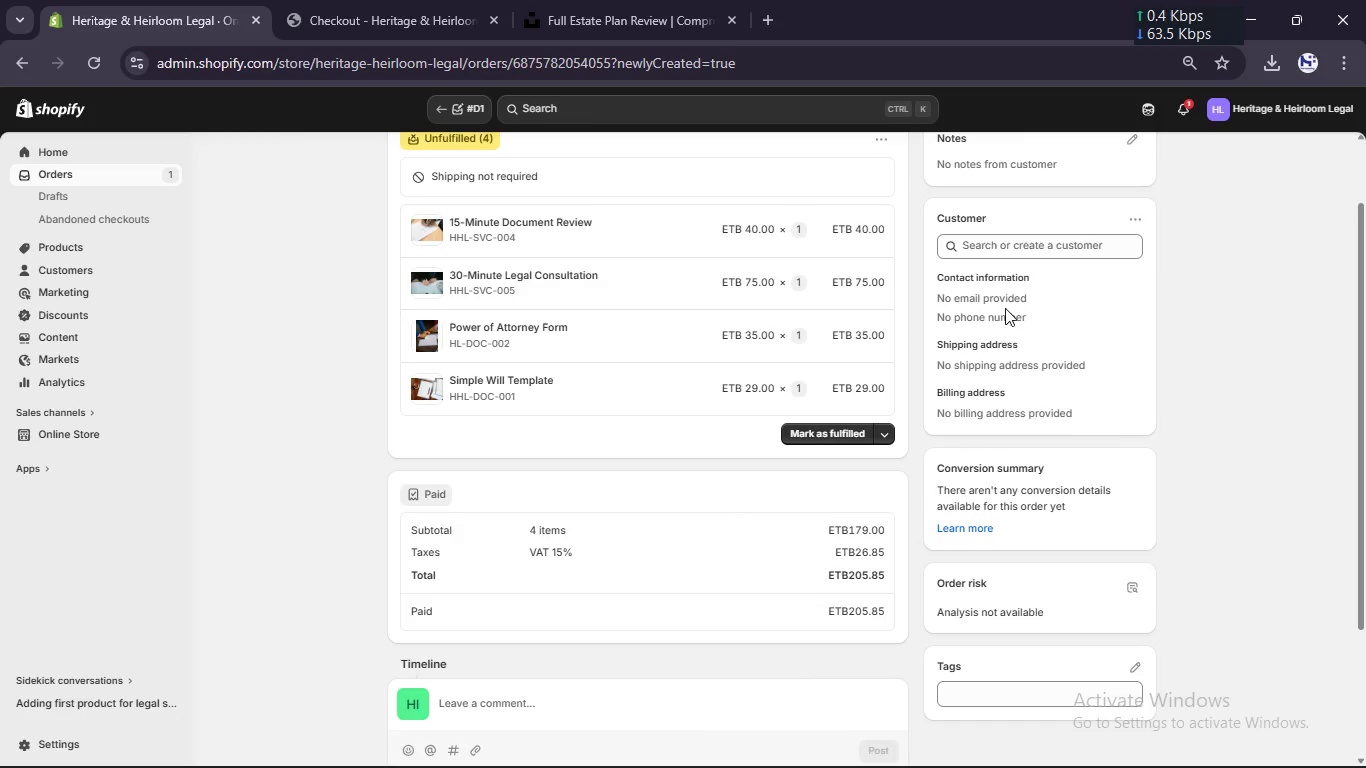 
scroll: coordinate [1005, 308], scroll_direction: up, amount: 2.0
 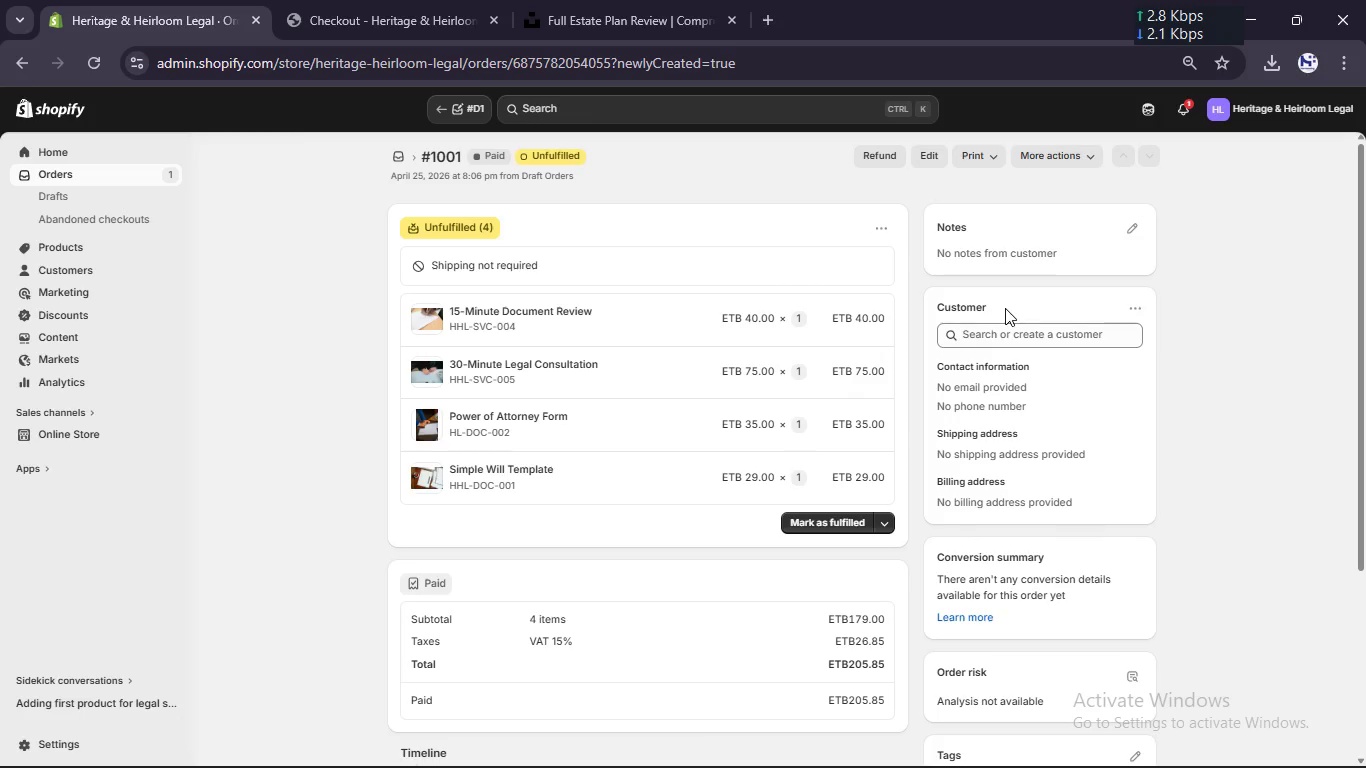 
scroll: coordinate [1005, 308], scroll_direction: none, amount: 0.0
 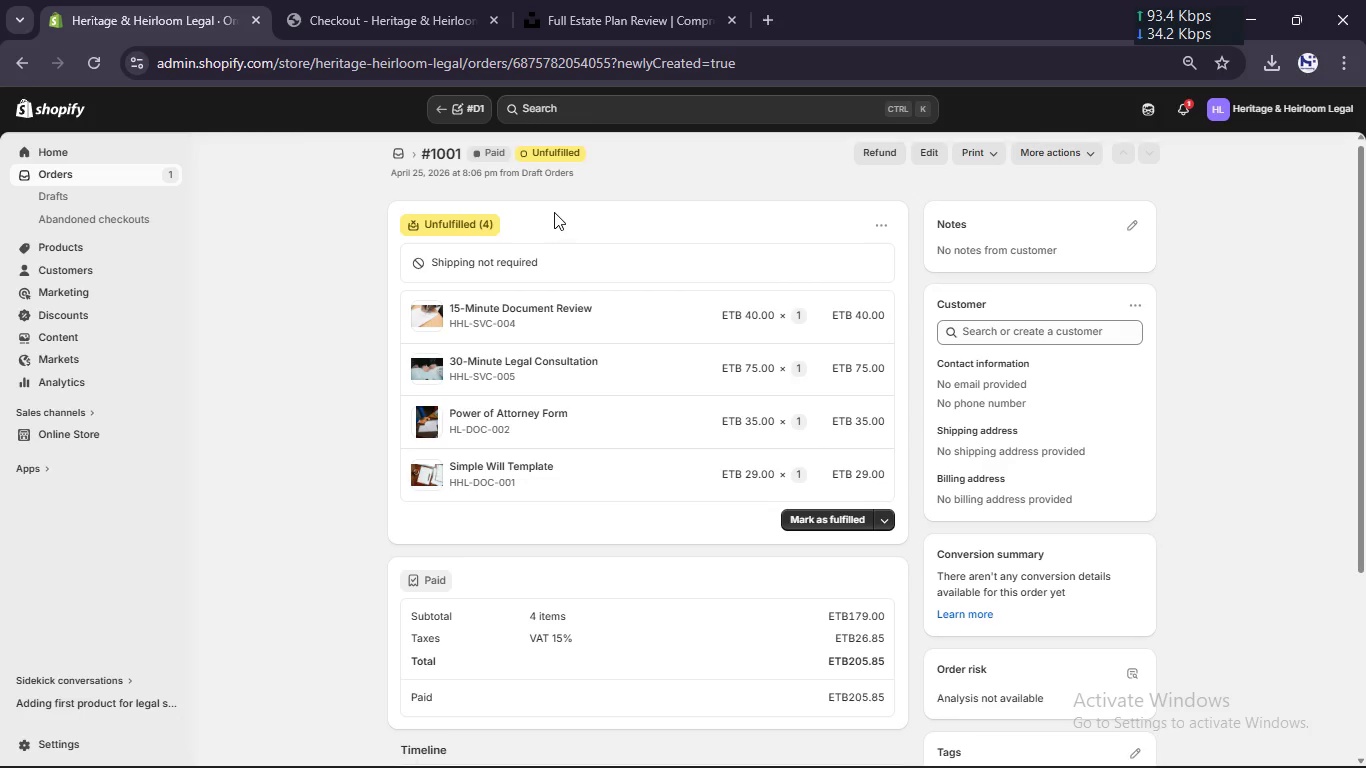 
scroll: coordinate [555, 211], scroll_direction: up, amount: 2.0
 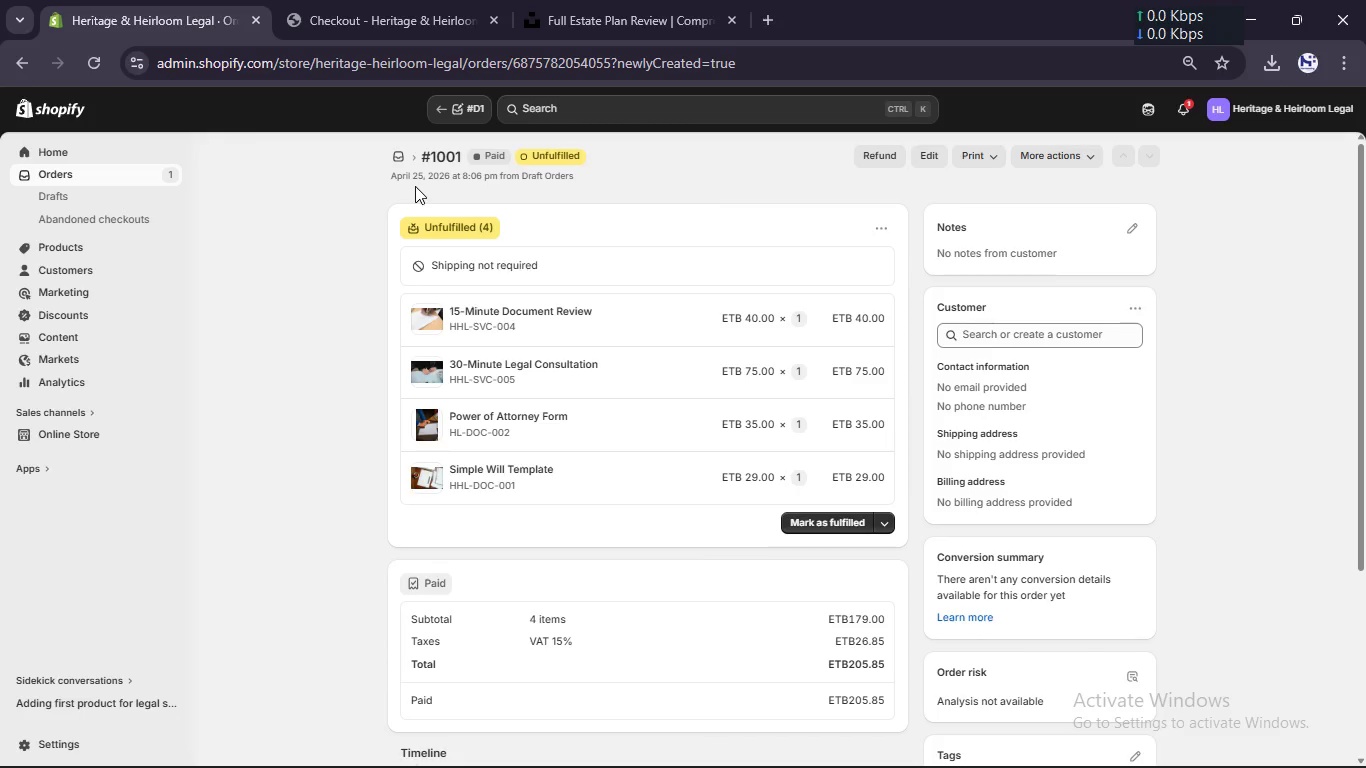 
wait(33.04)
 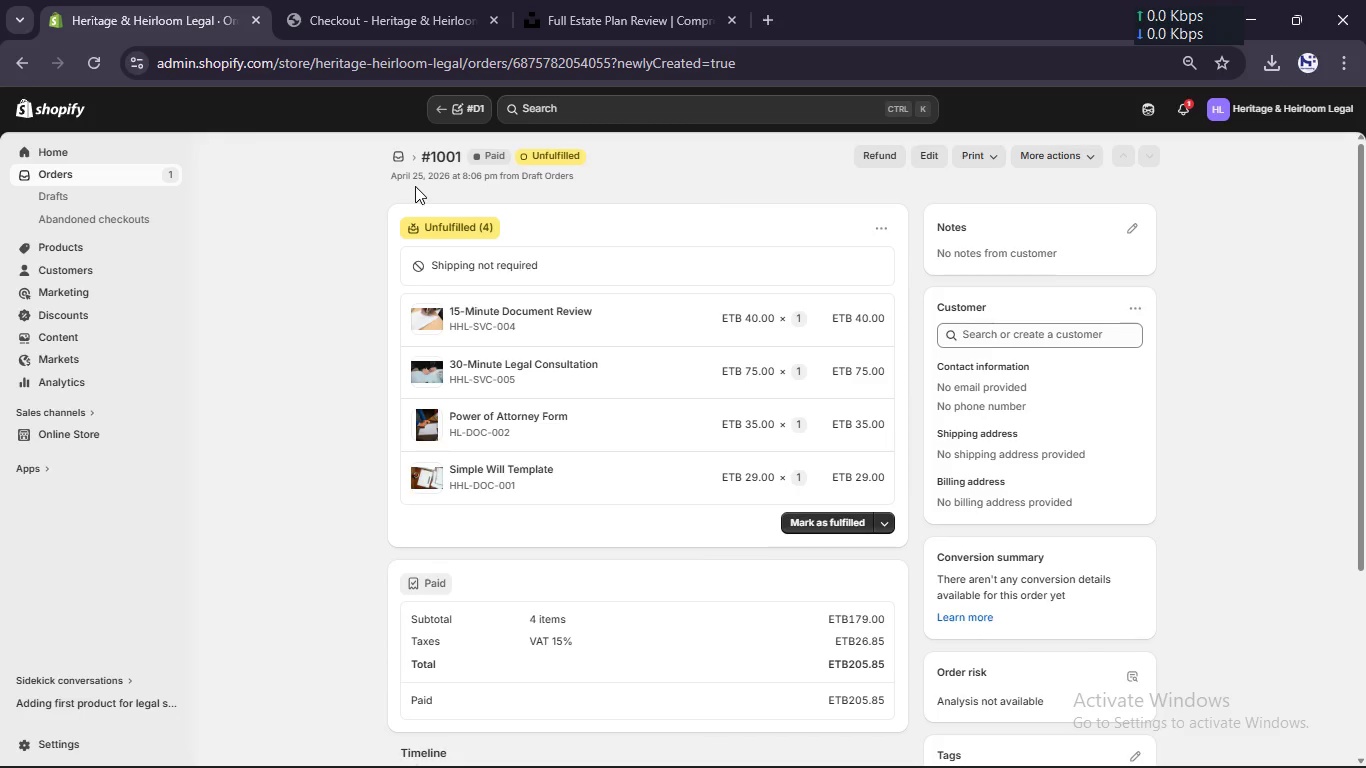 
left_click([458, 0])
 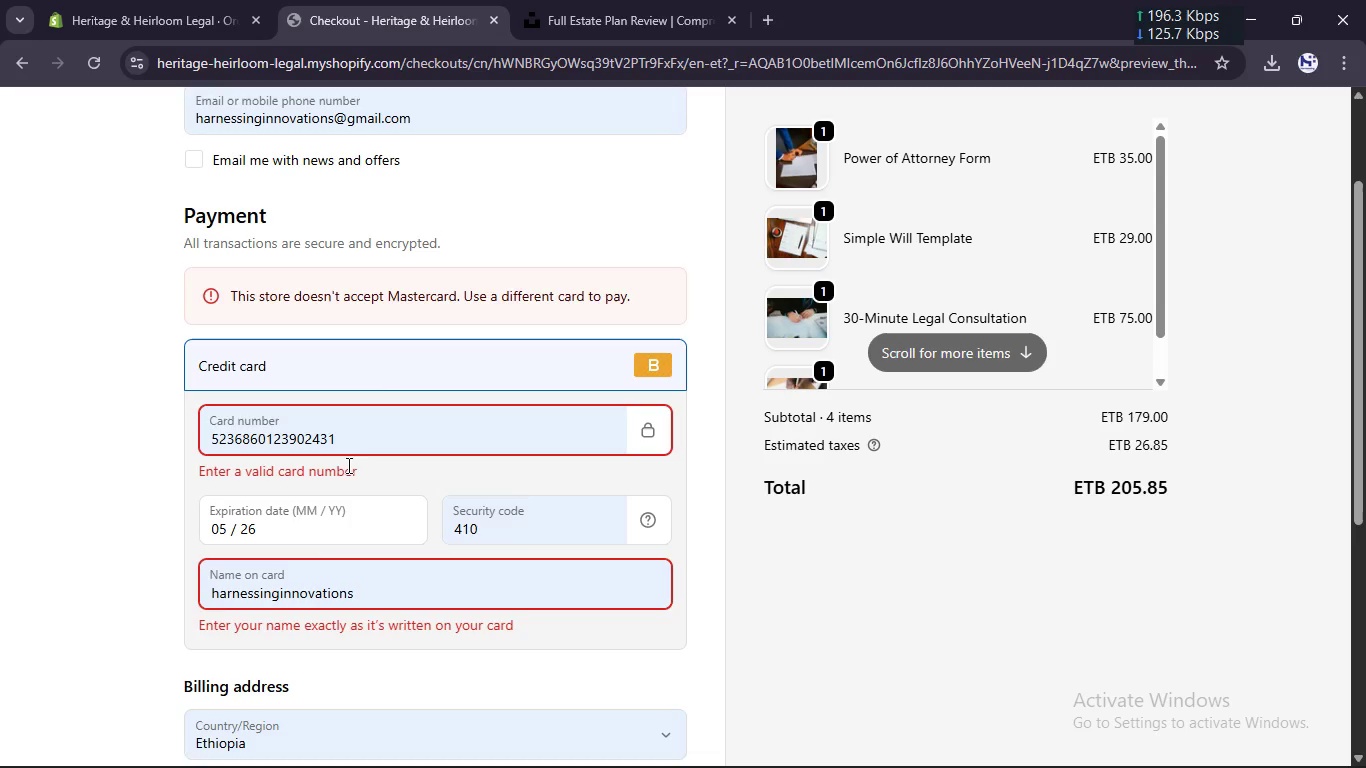 
left_click([345, 451])
 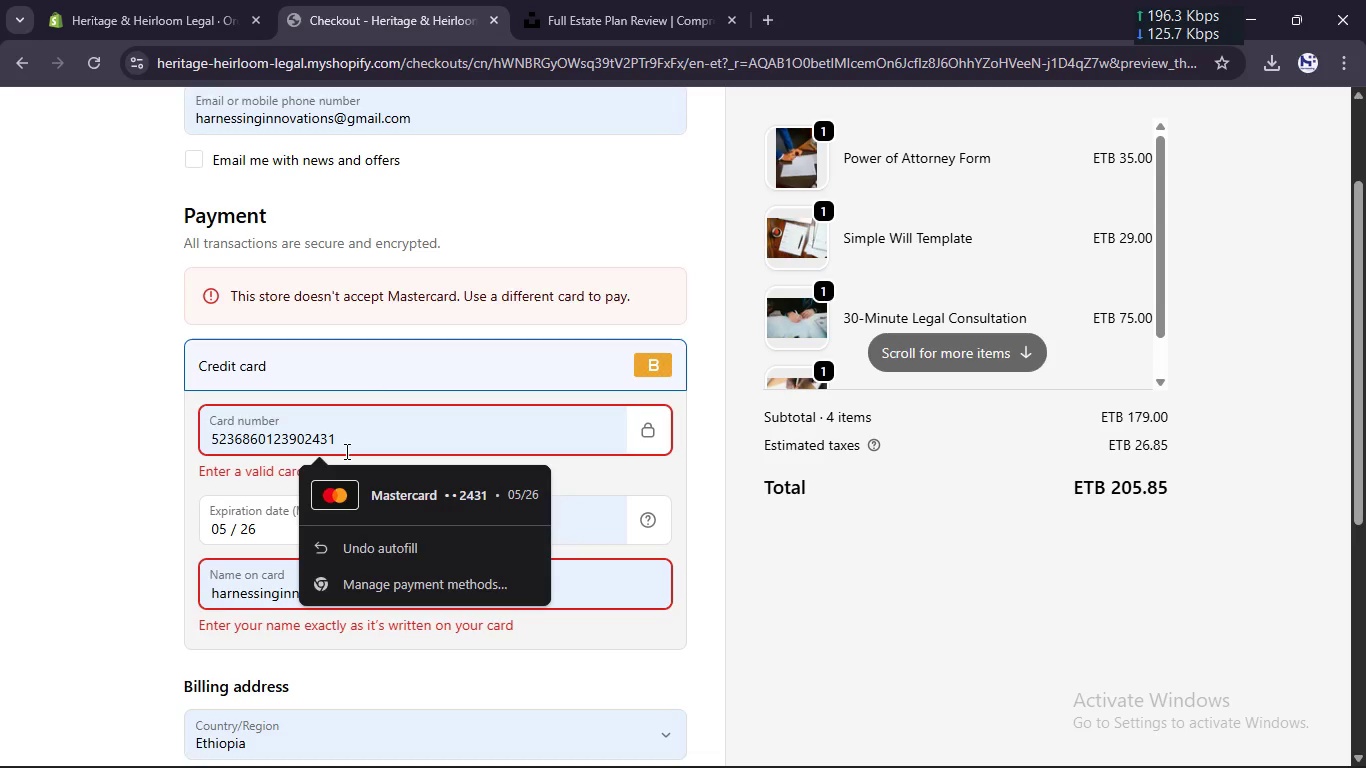 
key(Control+A)
 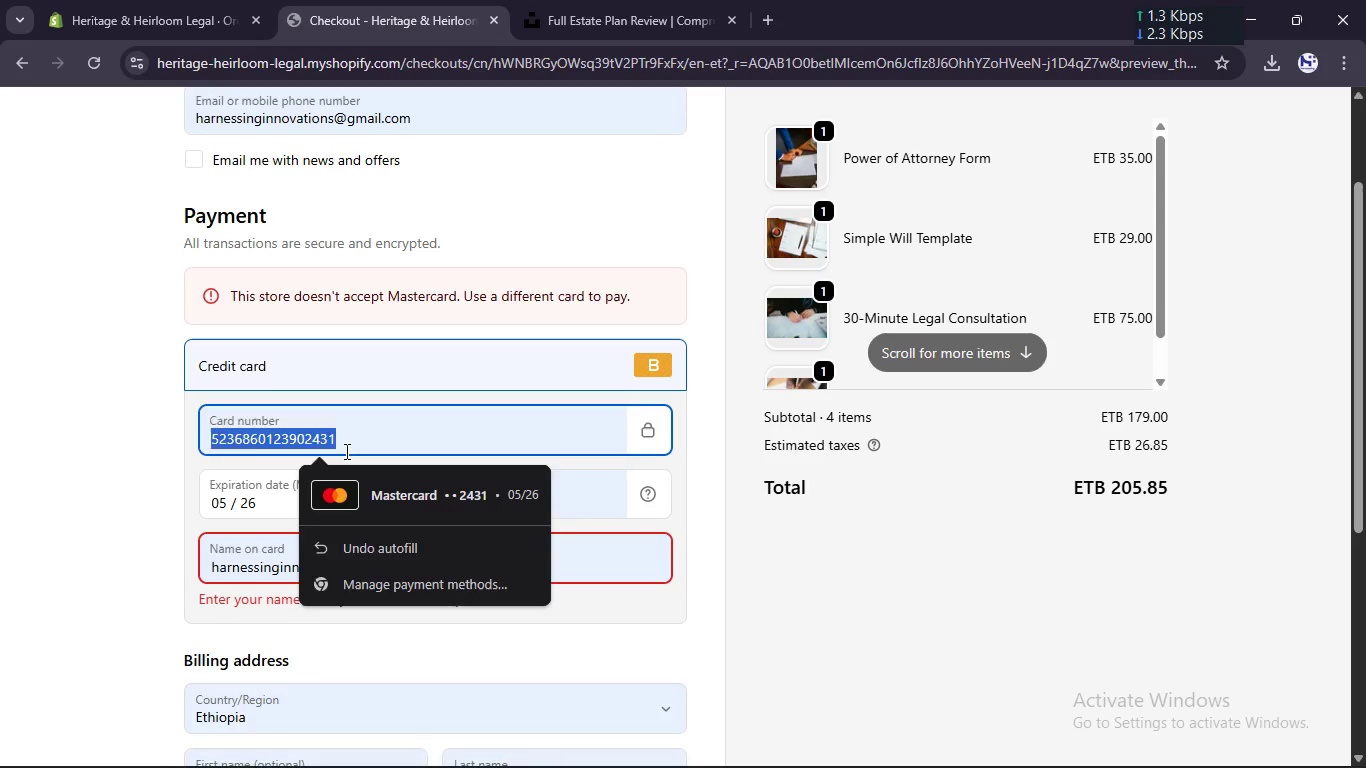 
key(1)
 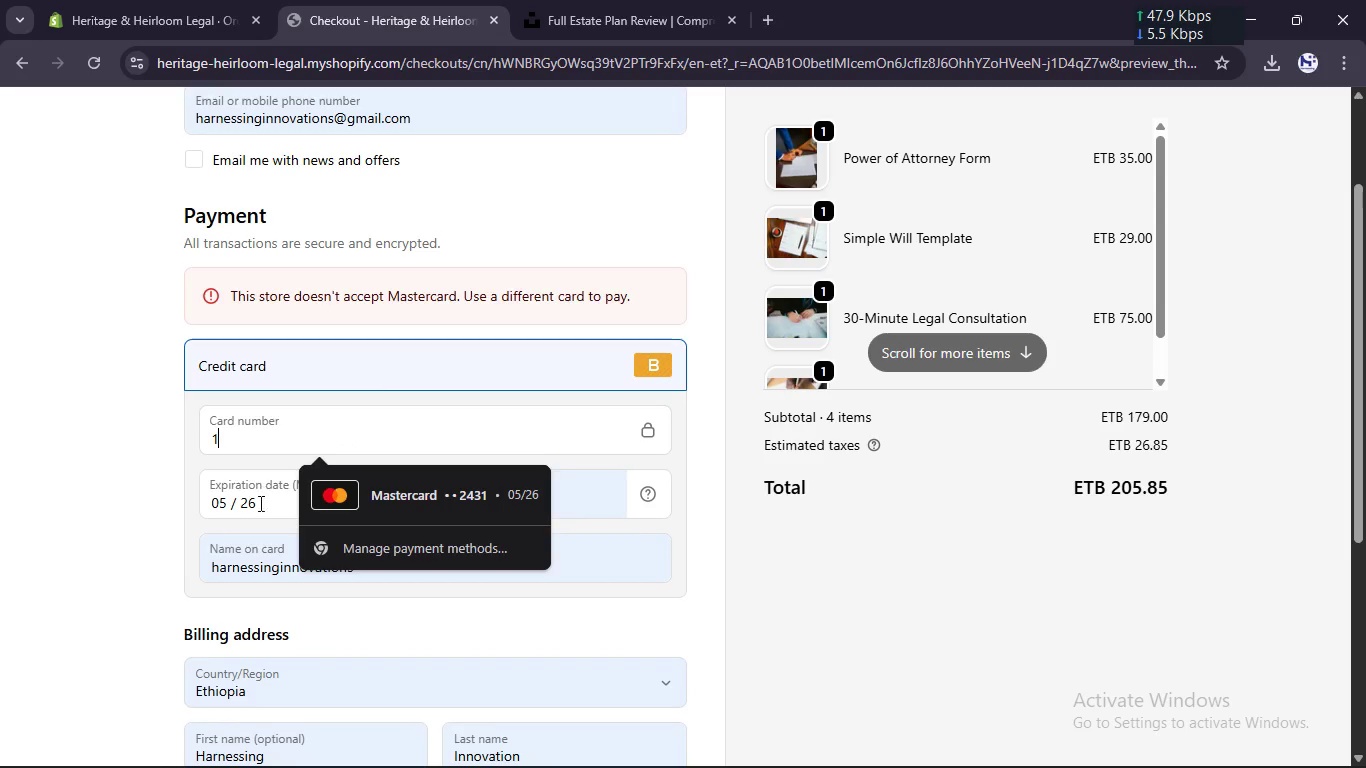 
left_click([256, 512])
 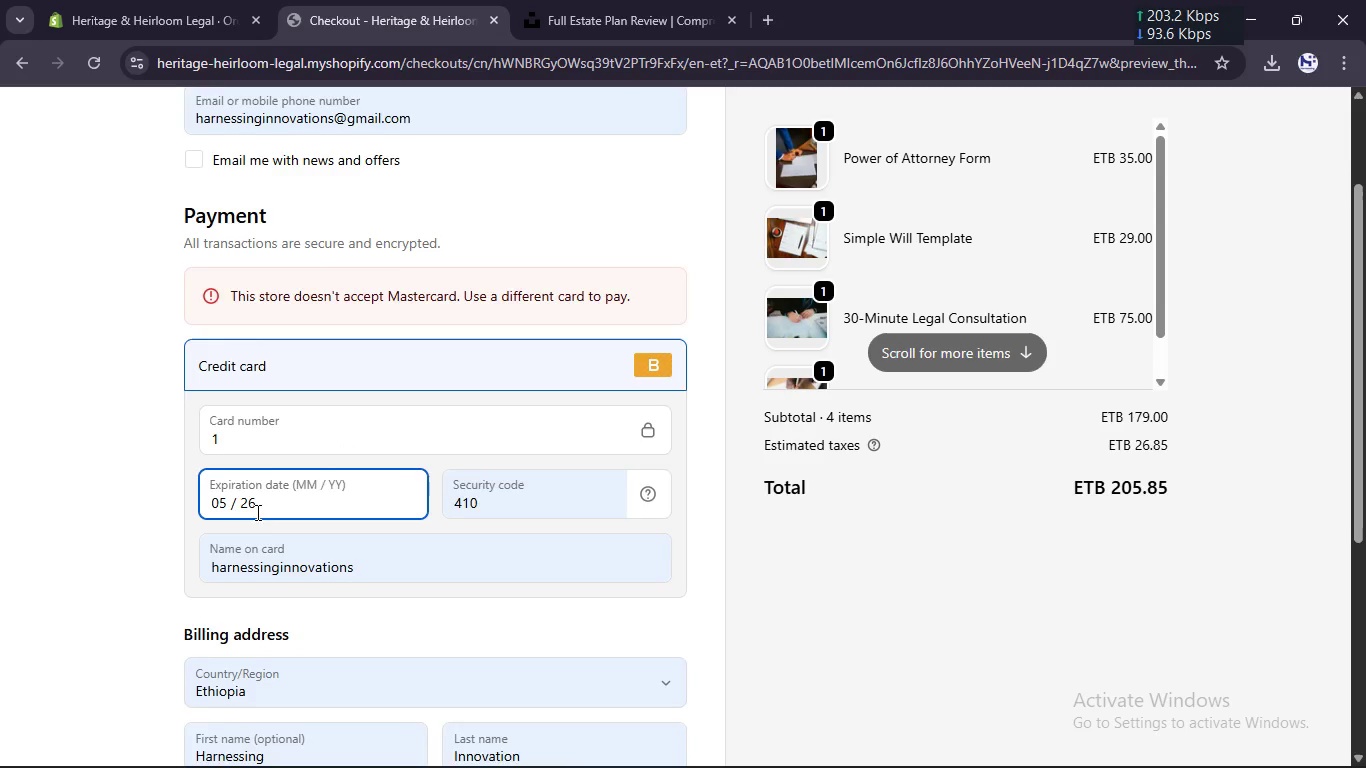 
scroll: coordinate [256, 512], scroll_direction: none, amount: 0.0
 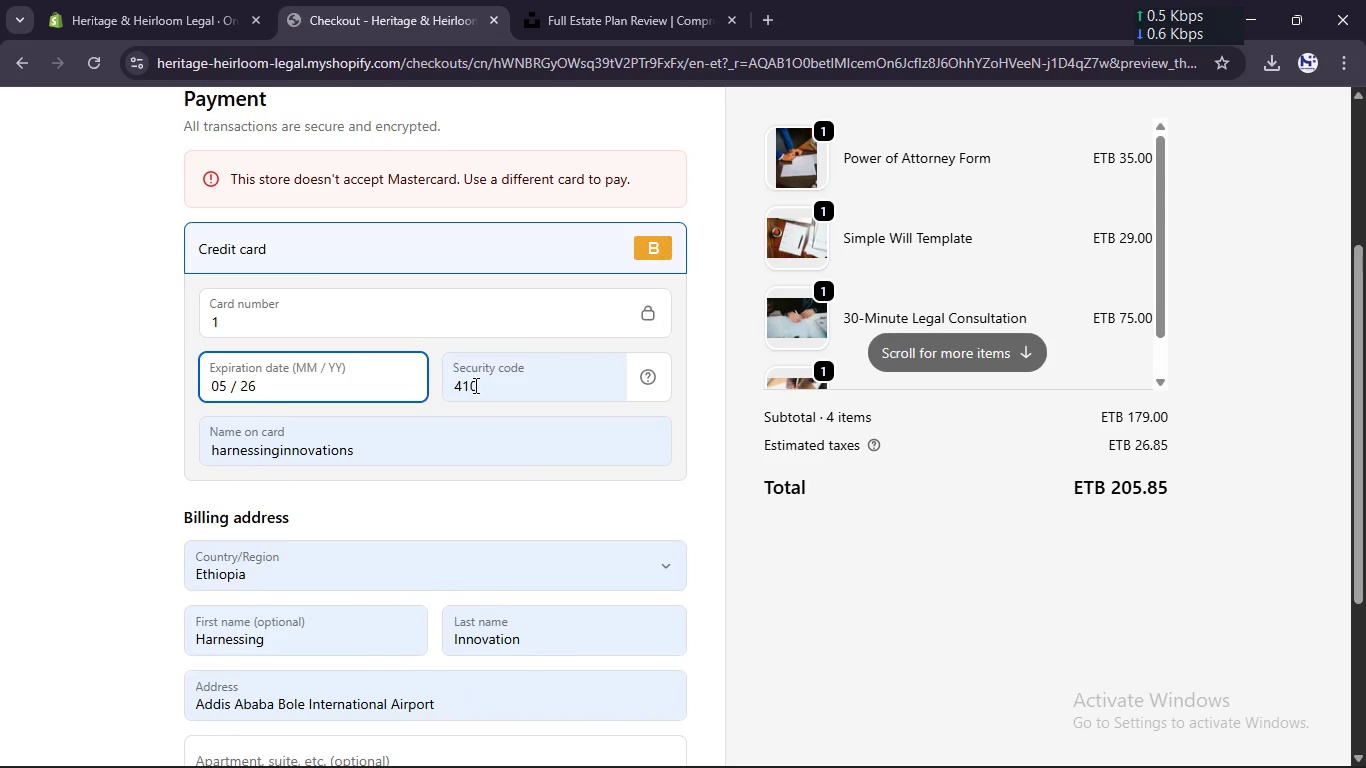 
scroll: coordinate [474, 385], scroll_direction: down, amount: 23.0
 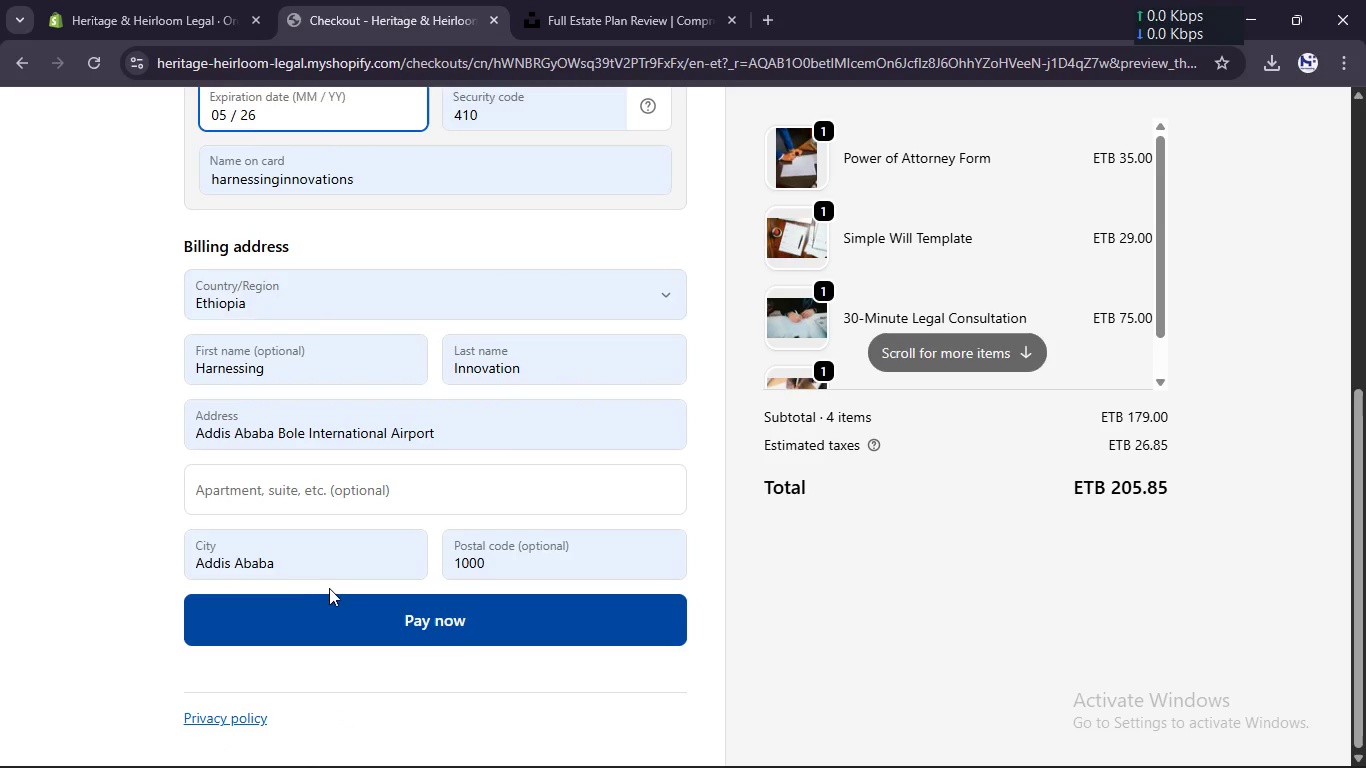 
left_click([326, 621])
 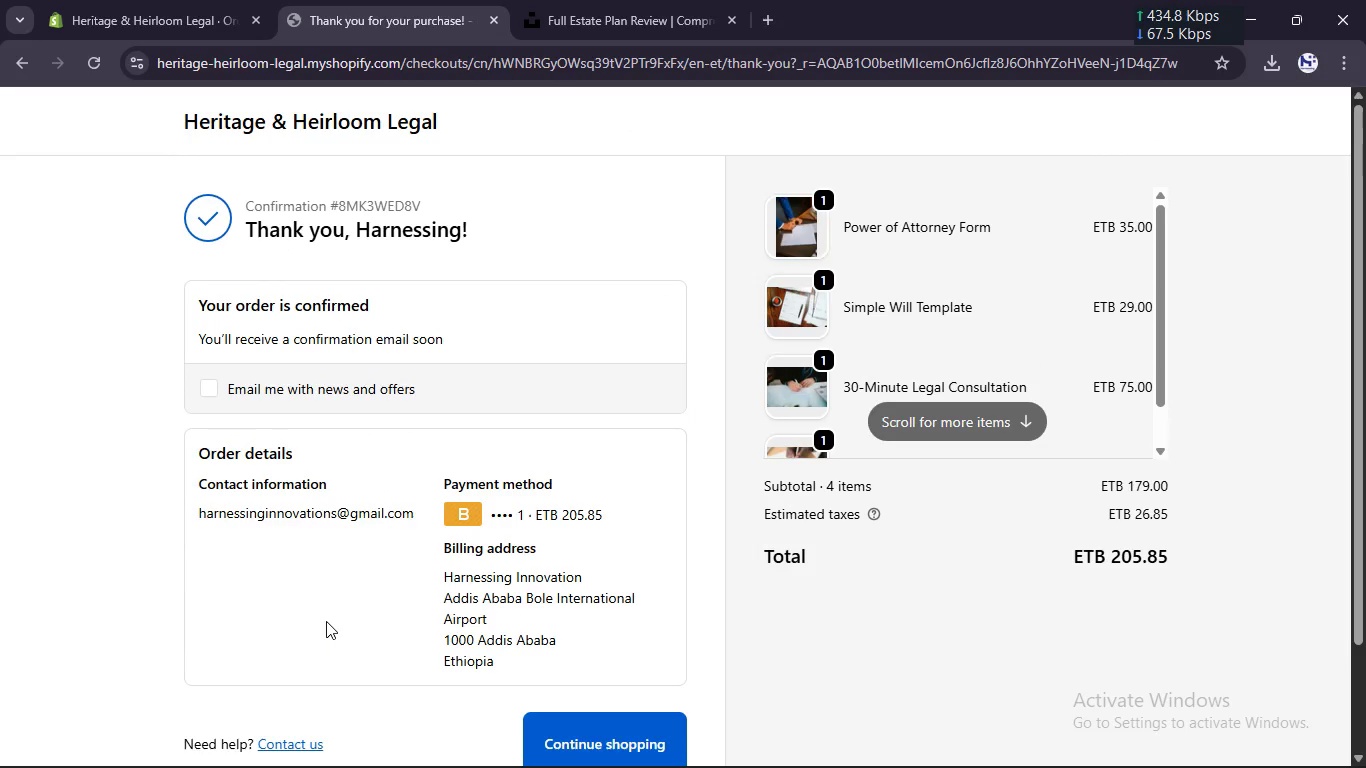 
wait(7.69)
 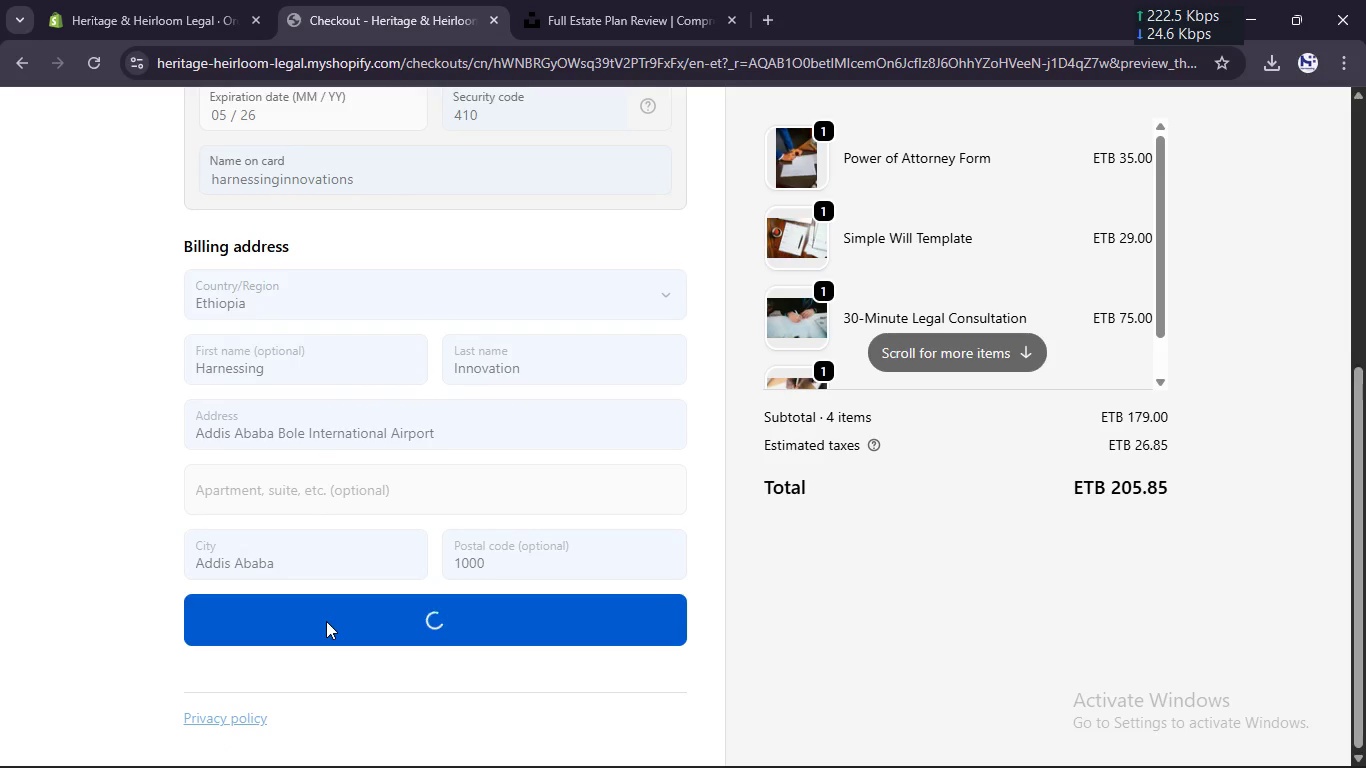 
scroll: coordinate [775, 409], scroll_direction: down, amount: 22.0
 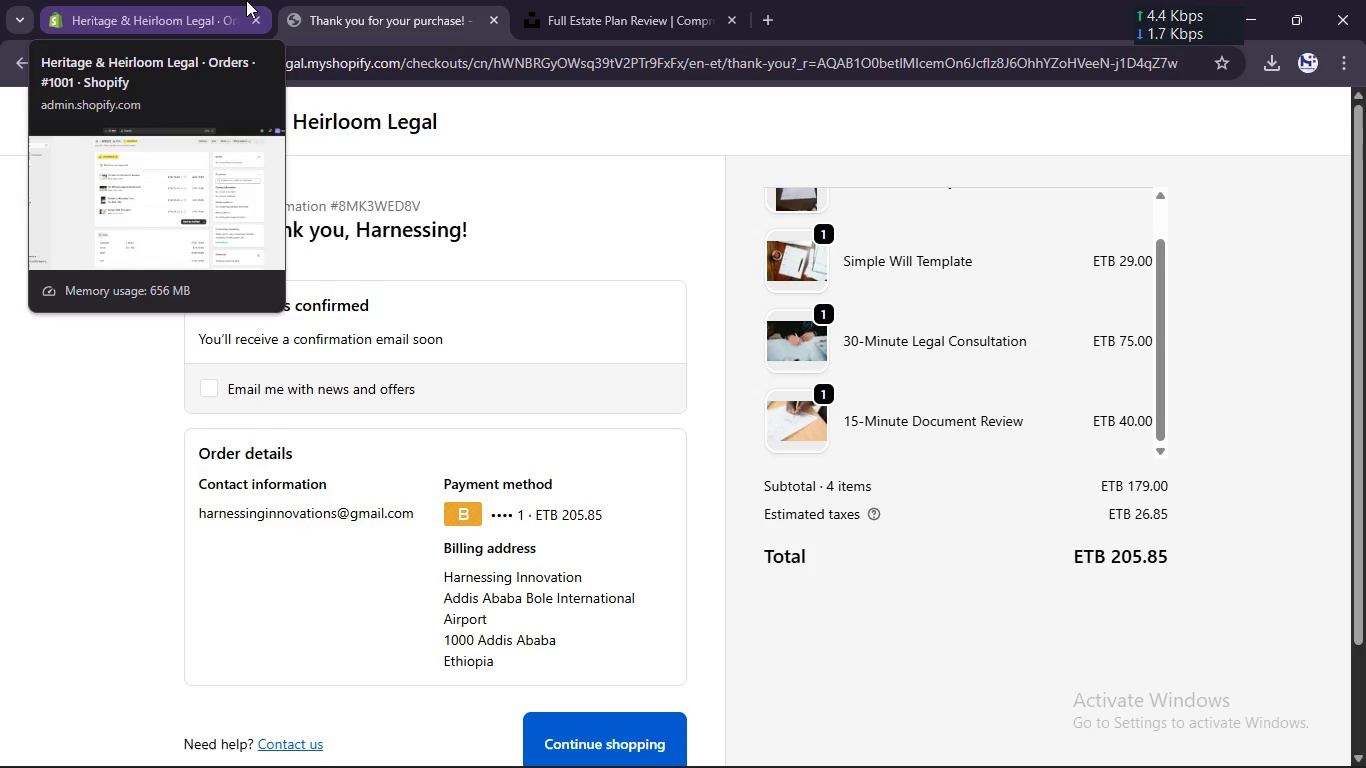 
wait(69.64)
 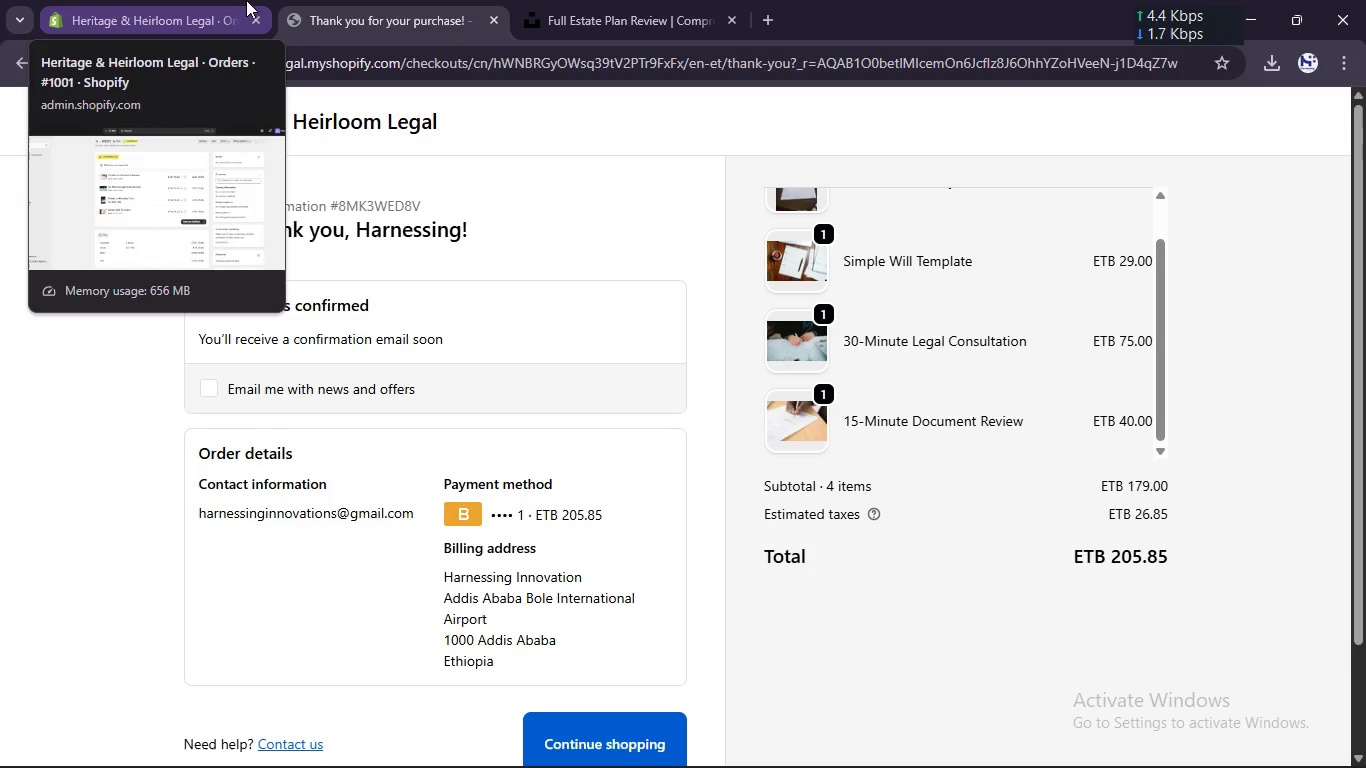 
scroll: coordinate [424, 390], scroll_direction: down, amount: 29.0
 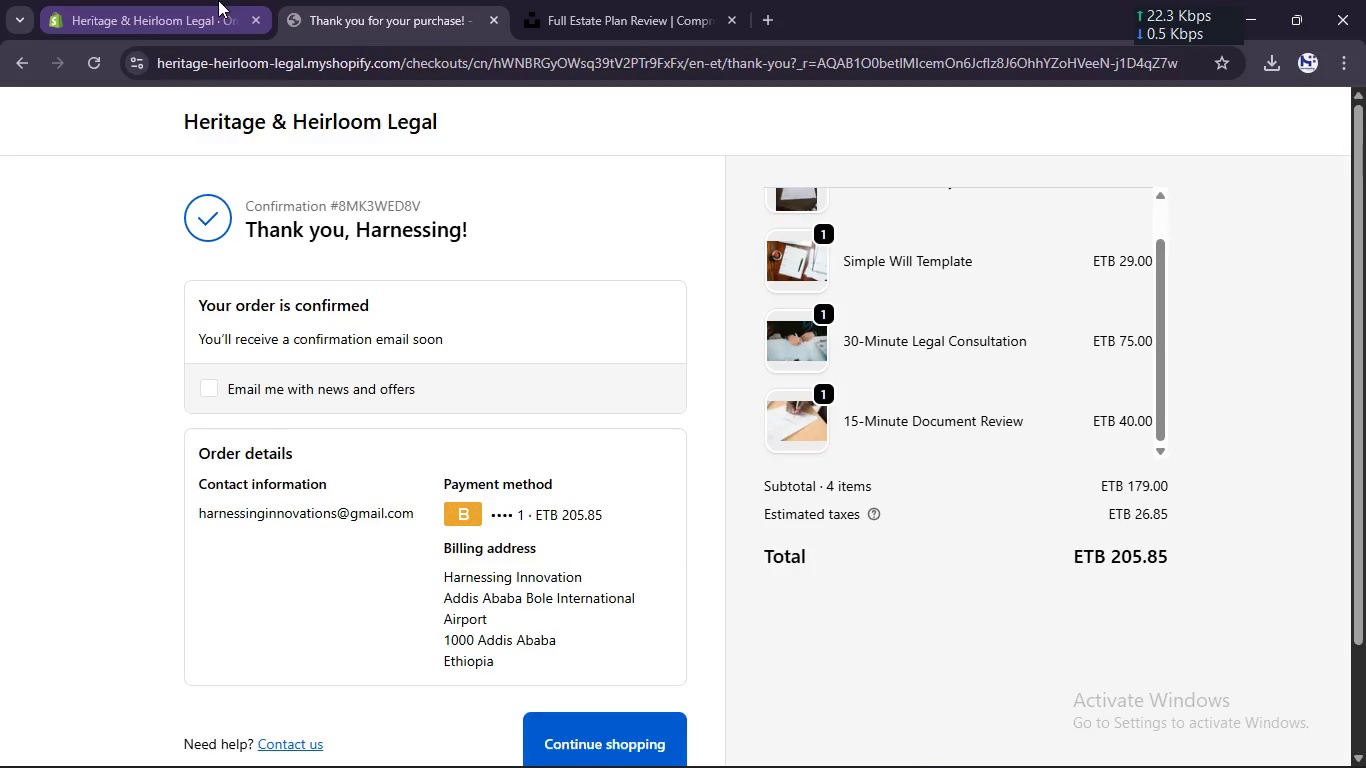 
left_click([218, 0])
 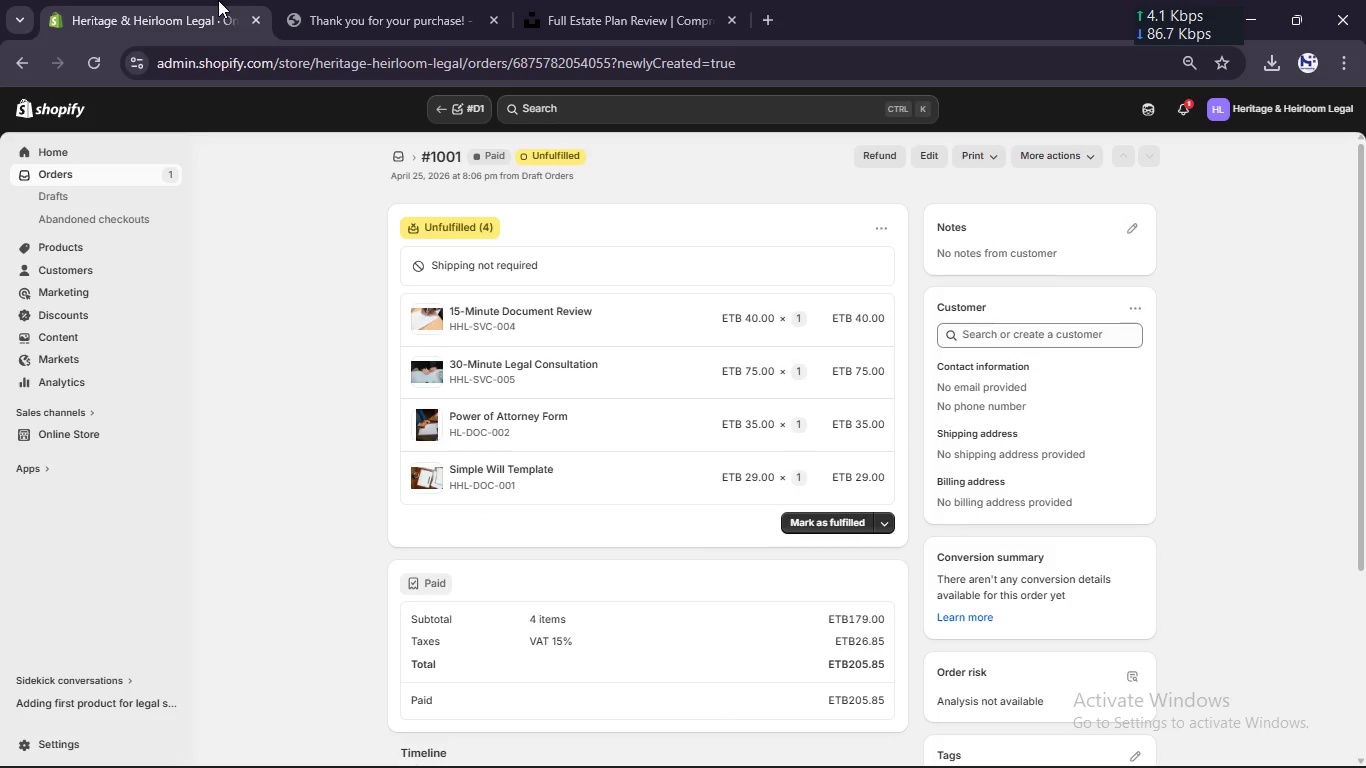 
left_click([368, 0])
 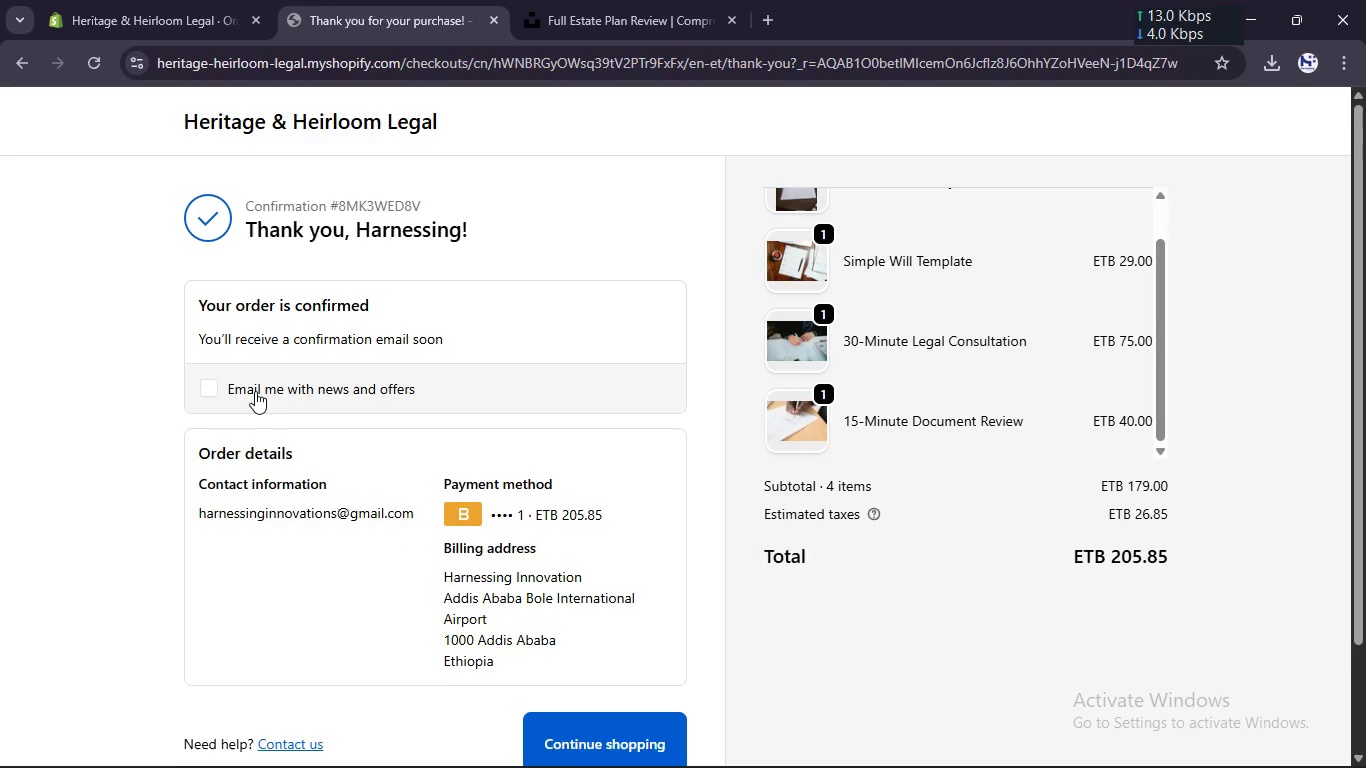 
scroll: coordinate [255, 391], scroll_direction: up, amount: 8.0
 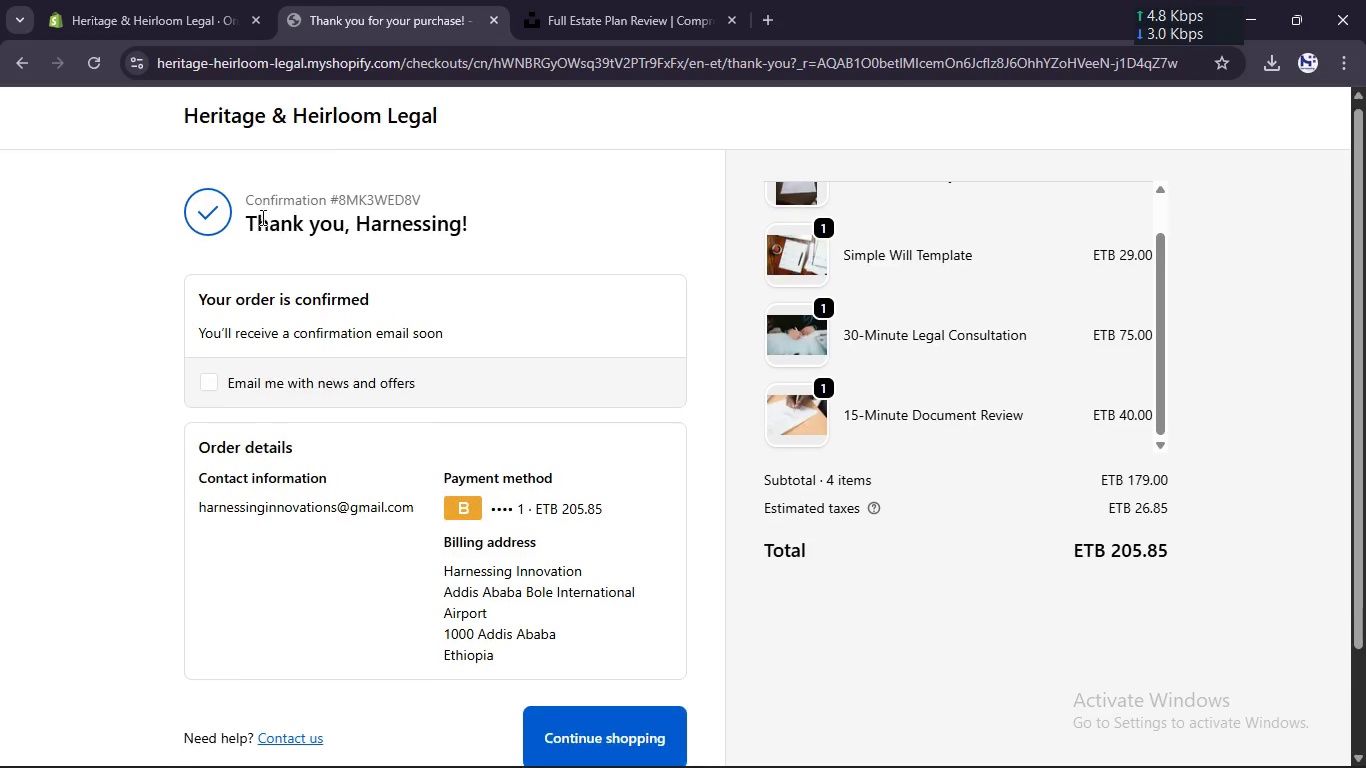 
scroll: coordinate [261, 217], scroll_direction: down, amount: 9.0
 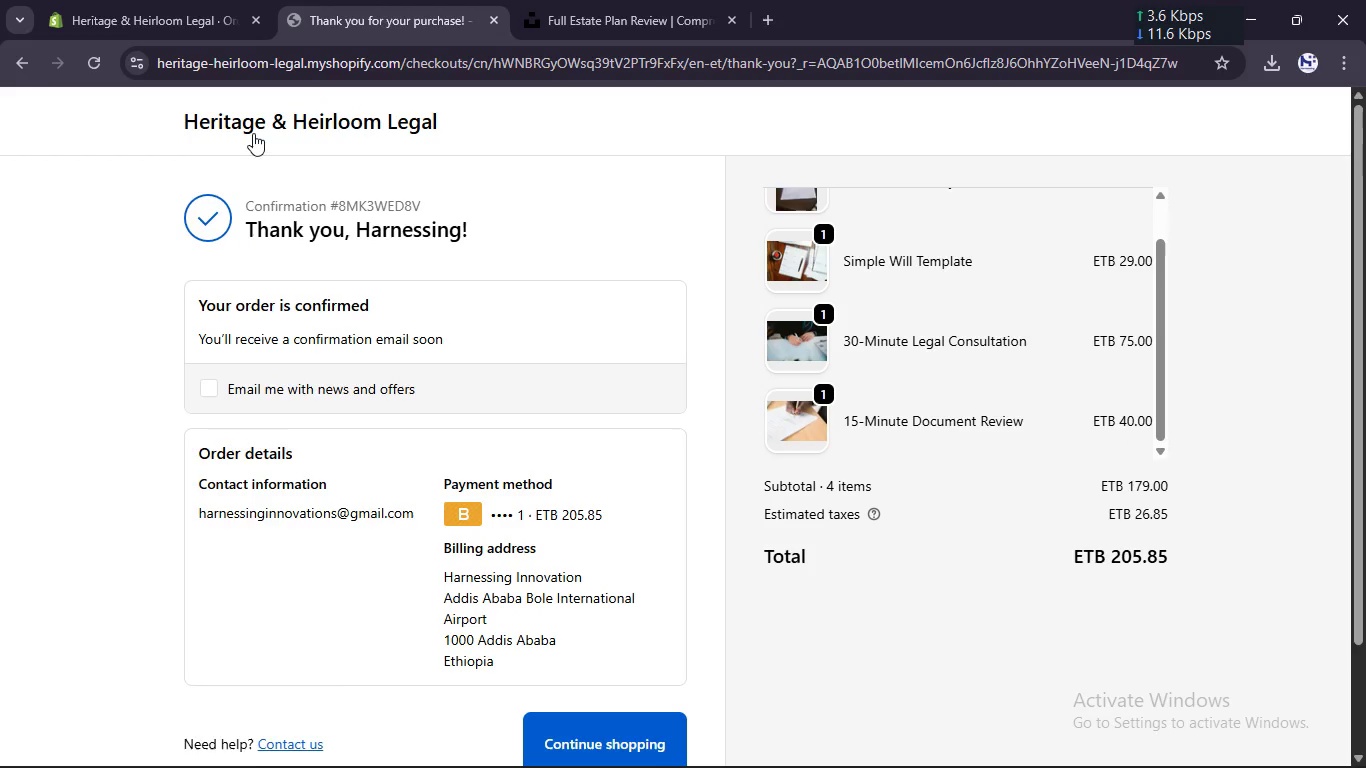 
left_click([253, 133])
 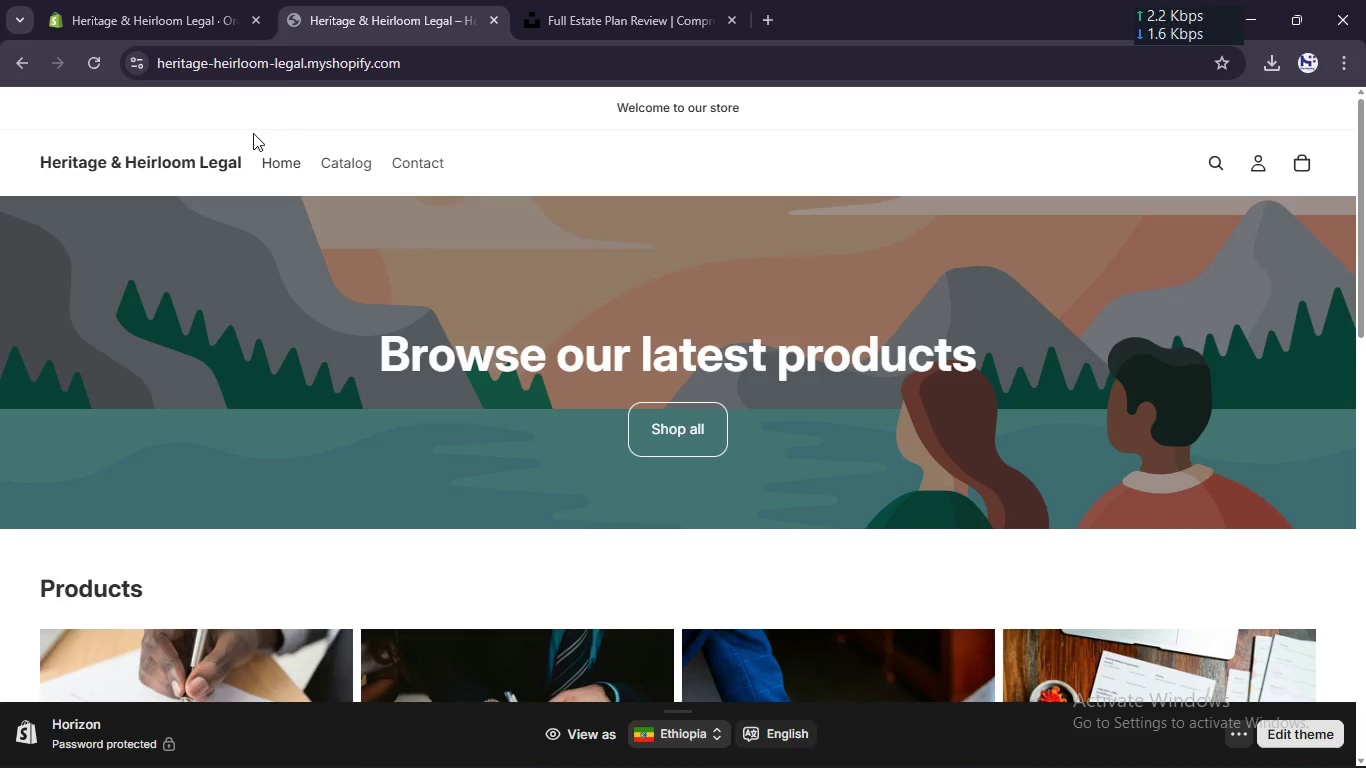 
wait(15.48)
 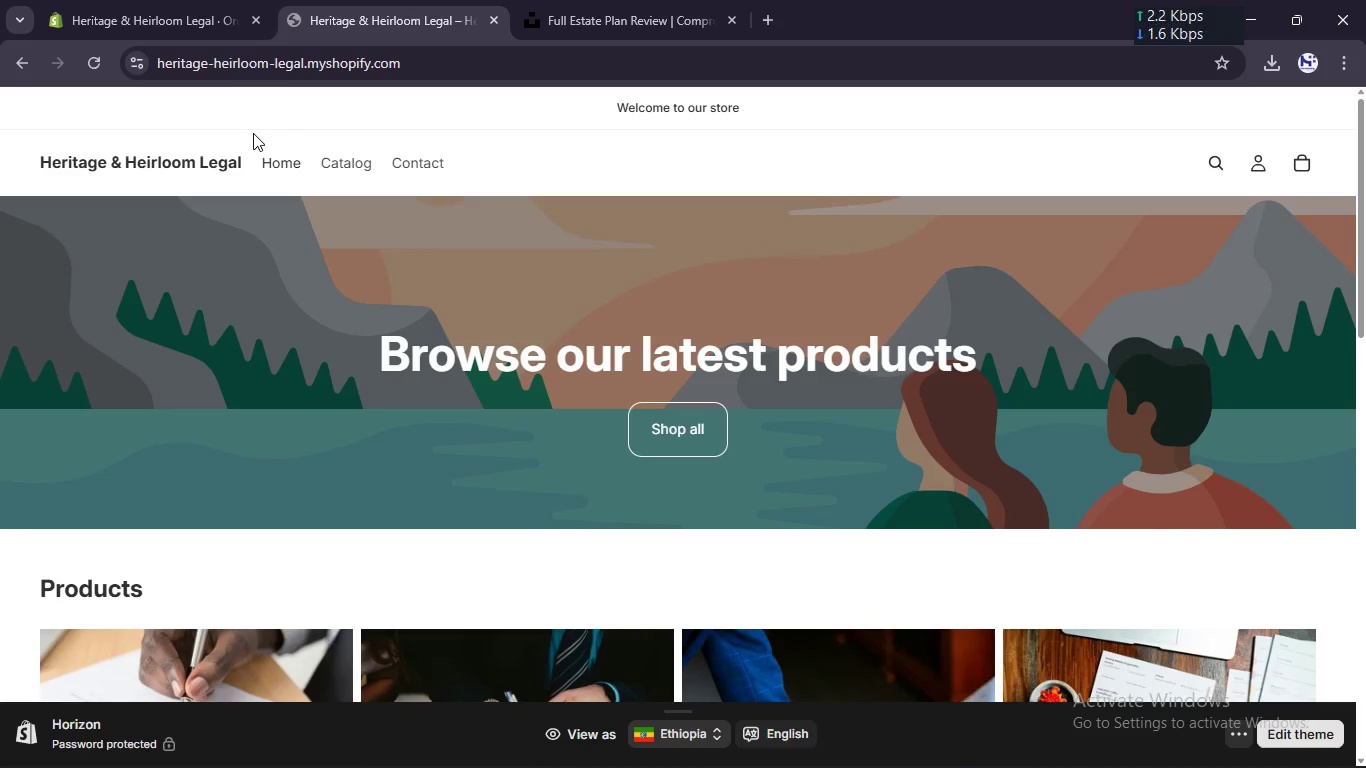 
scroll: coordinate [406, 315], scroll_direction: down, amount: 10.0
 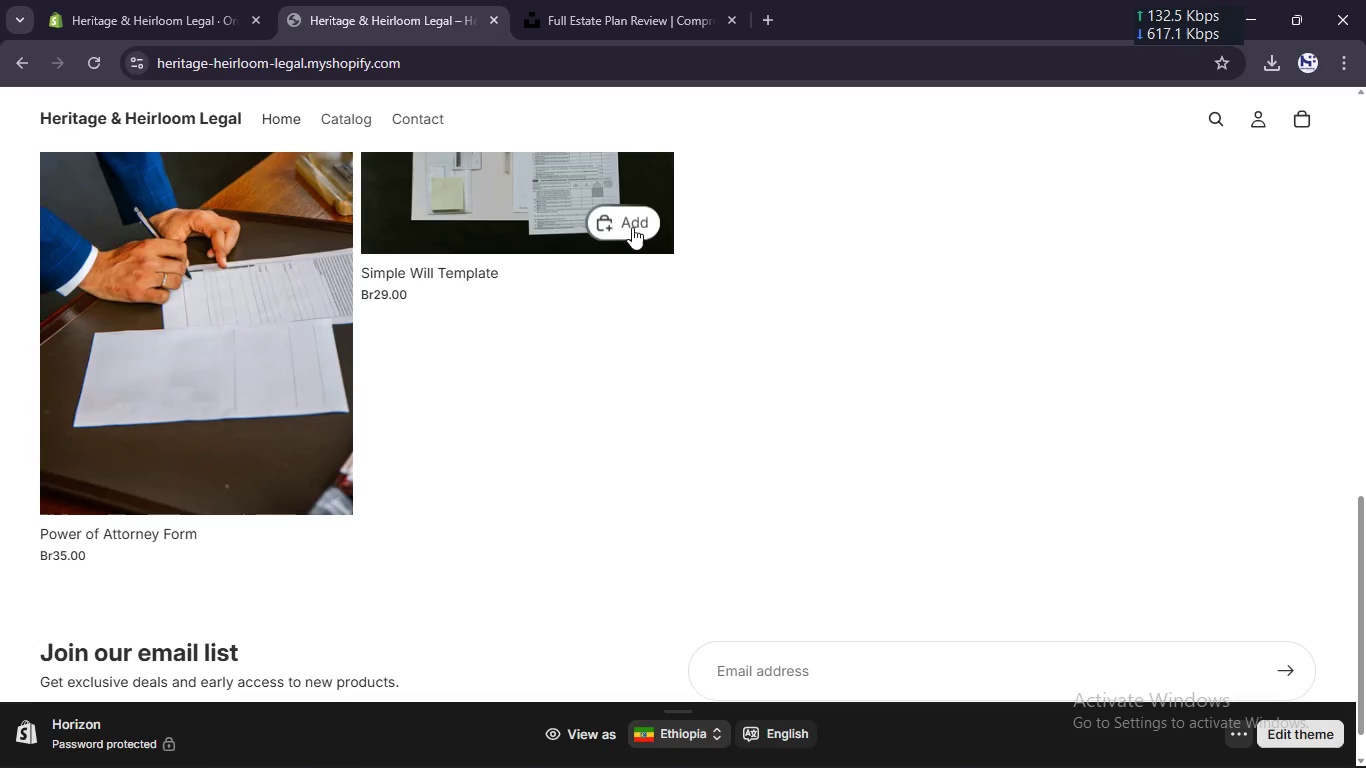 
left_click([641, 225])
 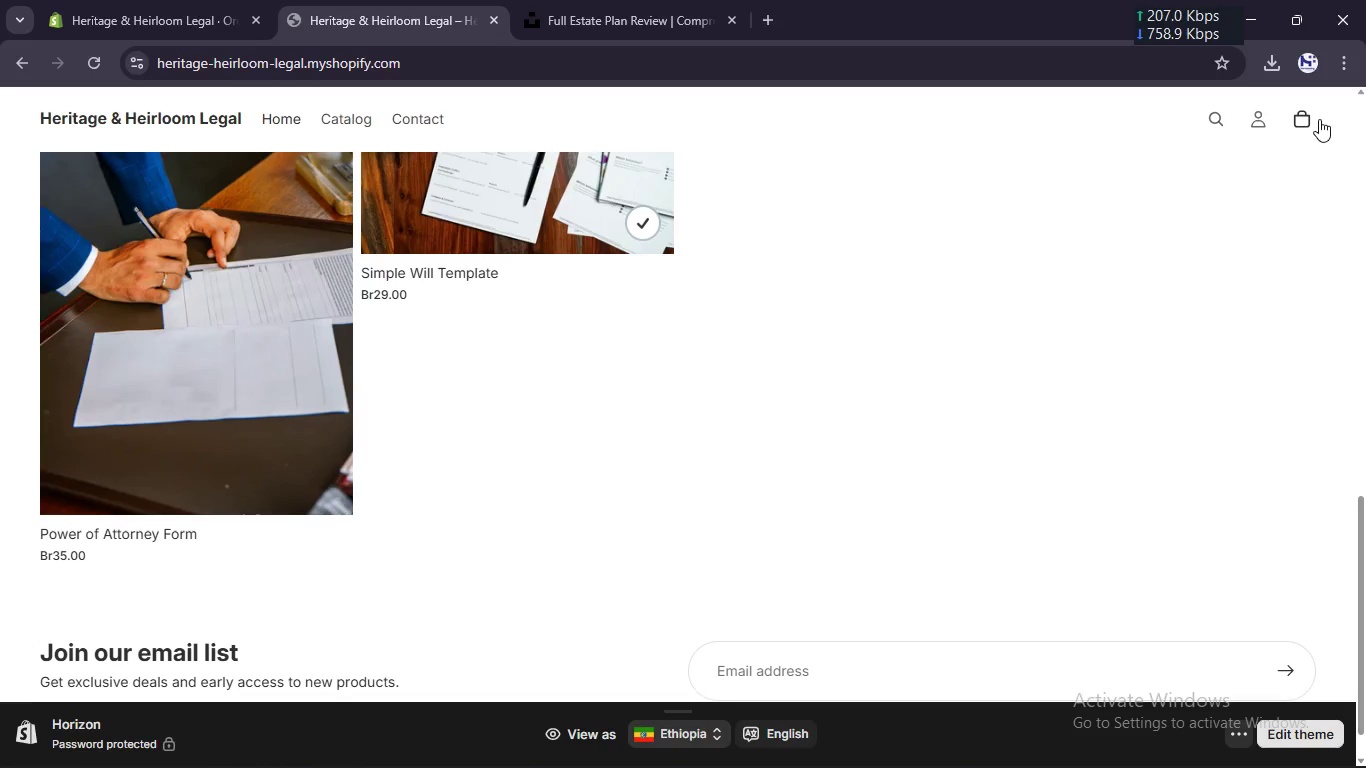 
left_click([1308, 111])
 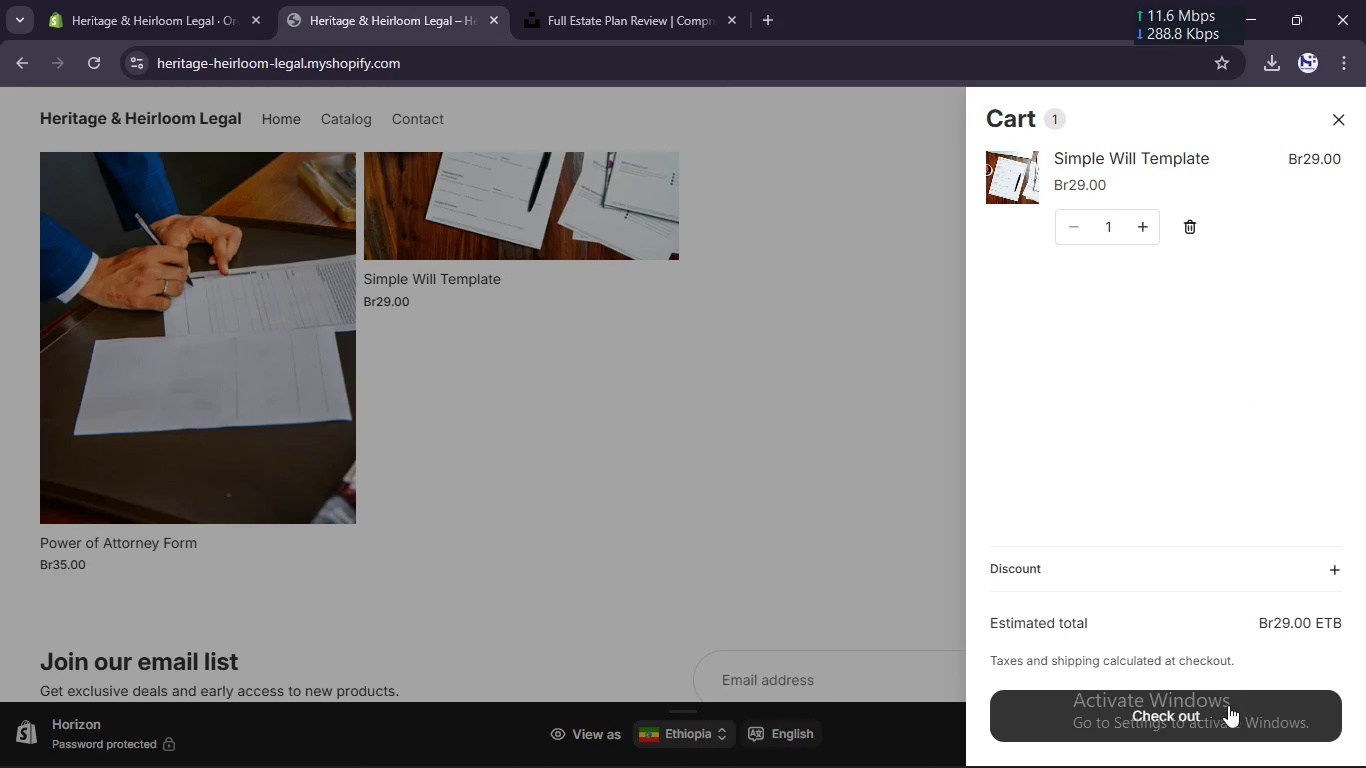 
left_click([1224, 712])
 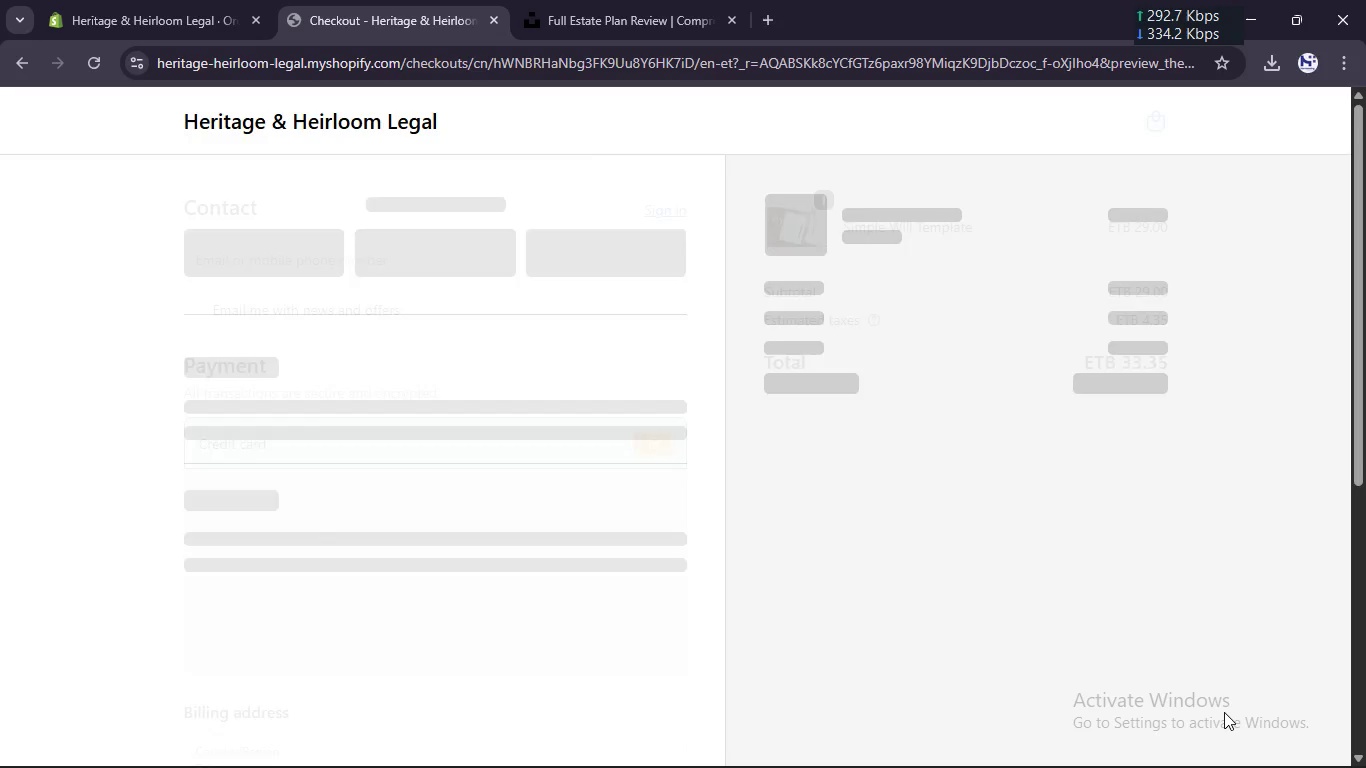 
wait(8.06)
 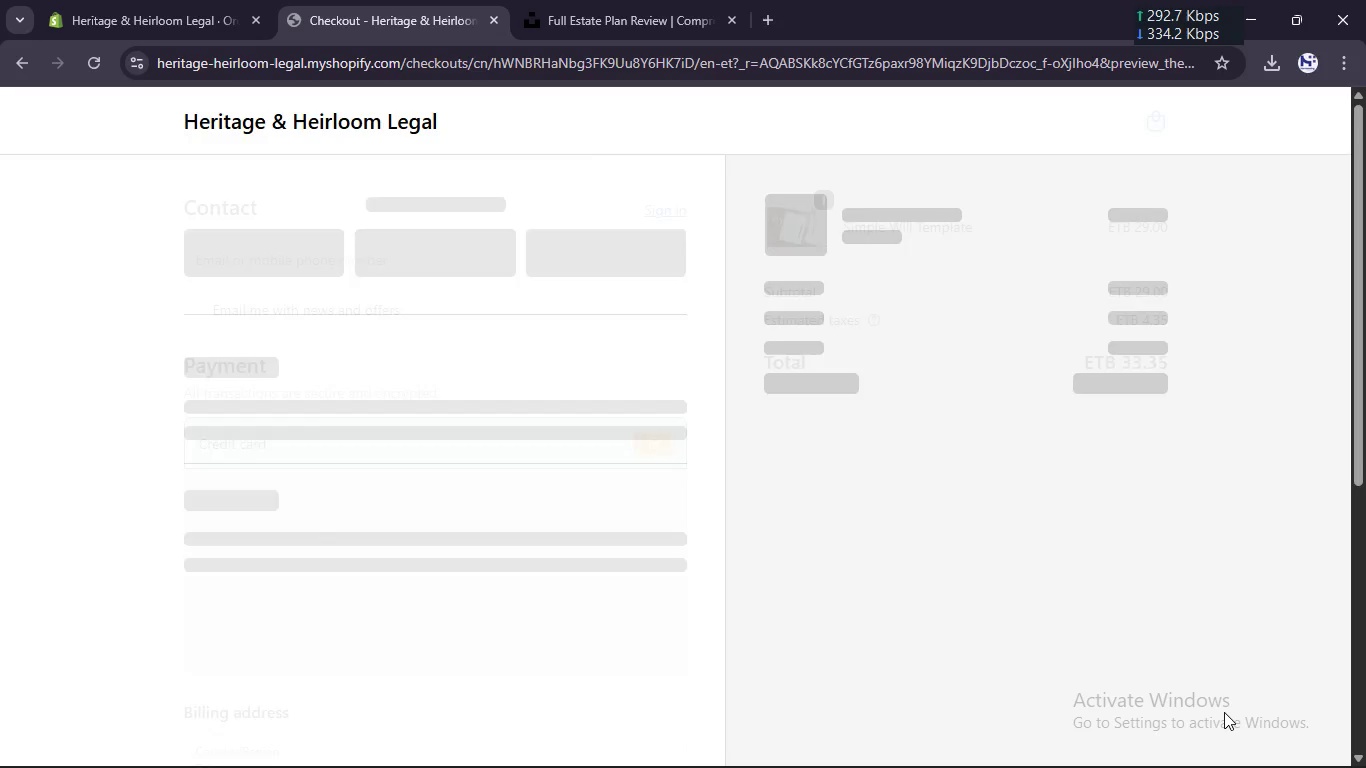 
left_click([490, 240])
 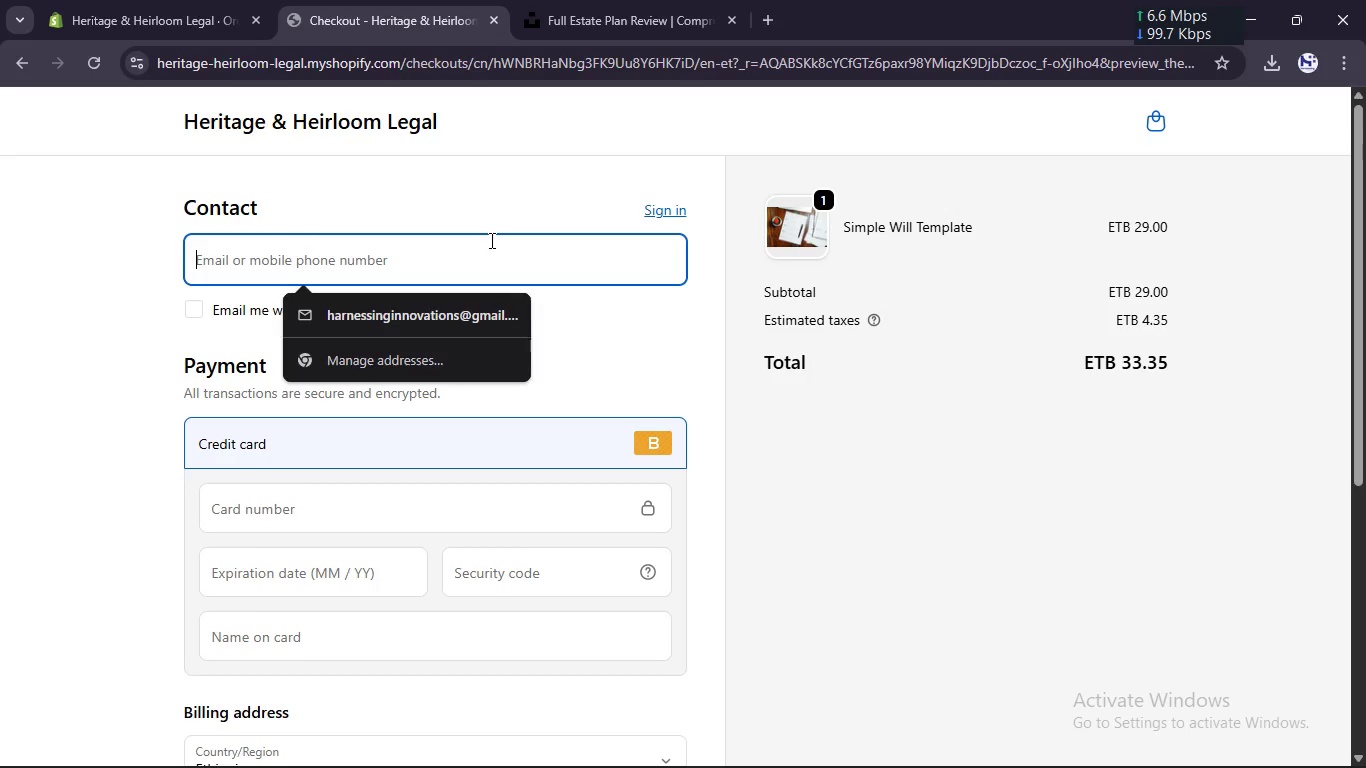 
left_click([470, 312])
 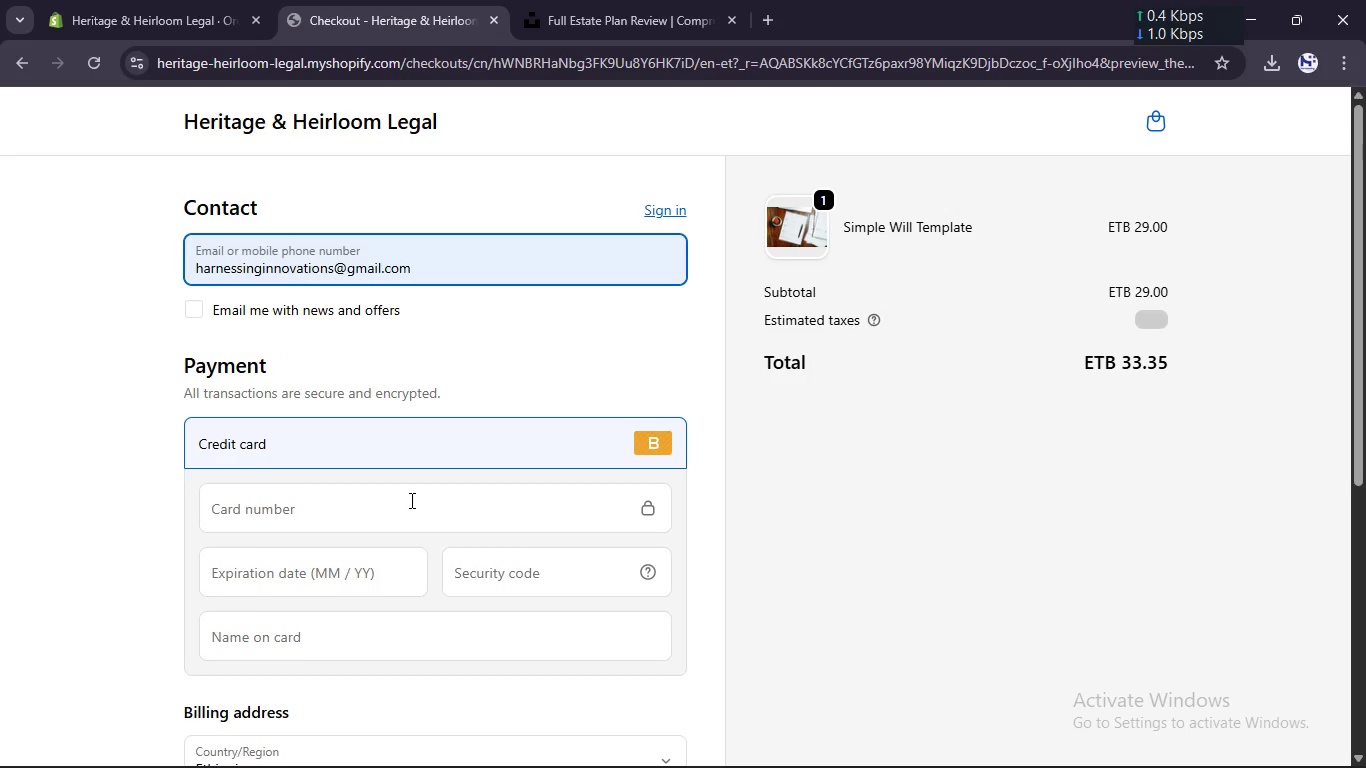 
left_click([410, 500])
 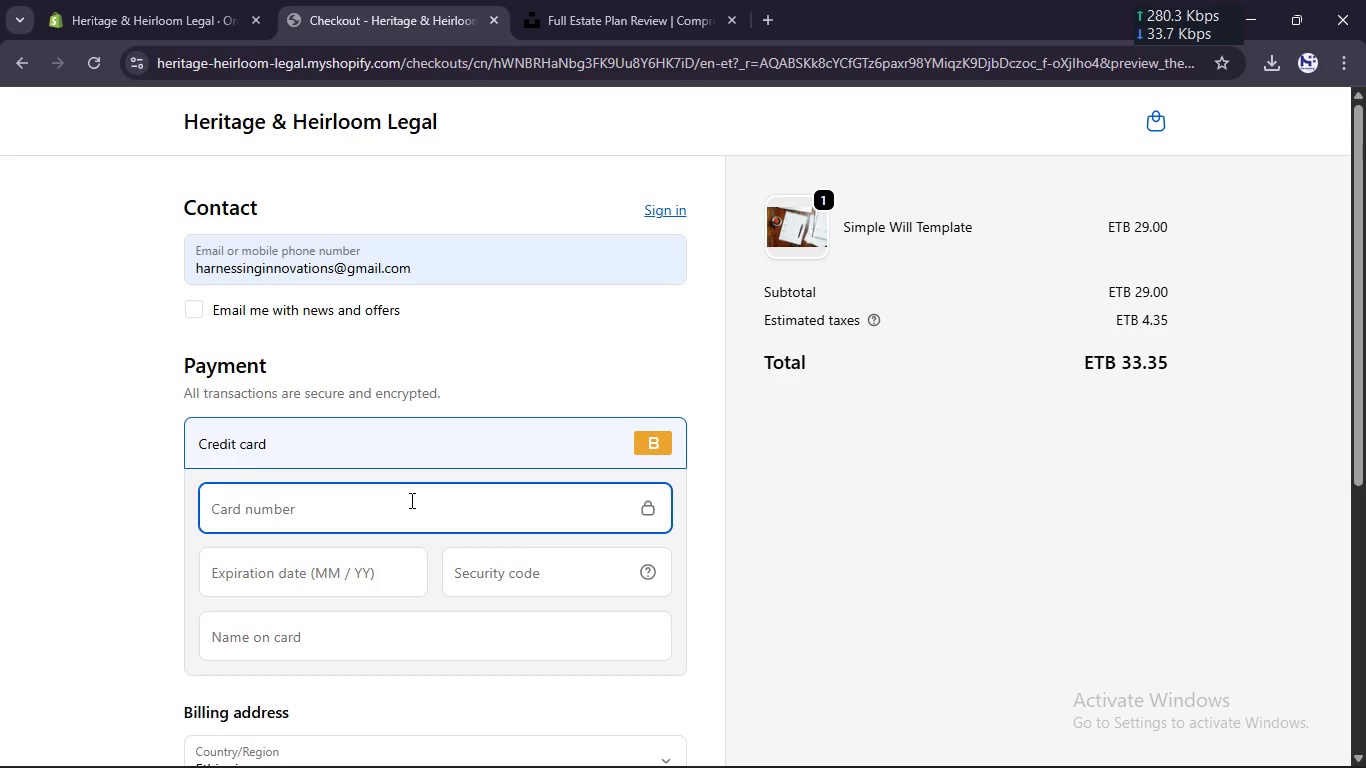 
key(1)
 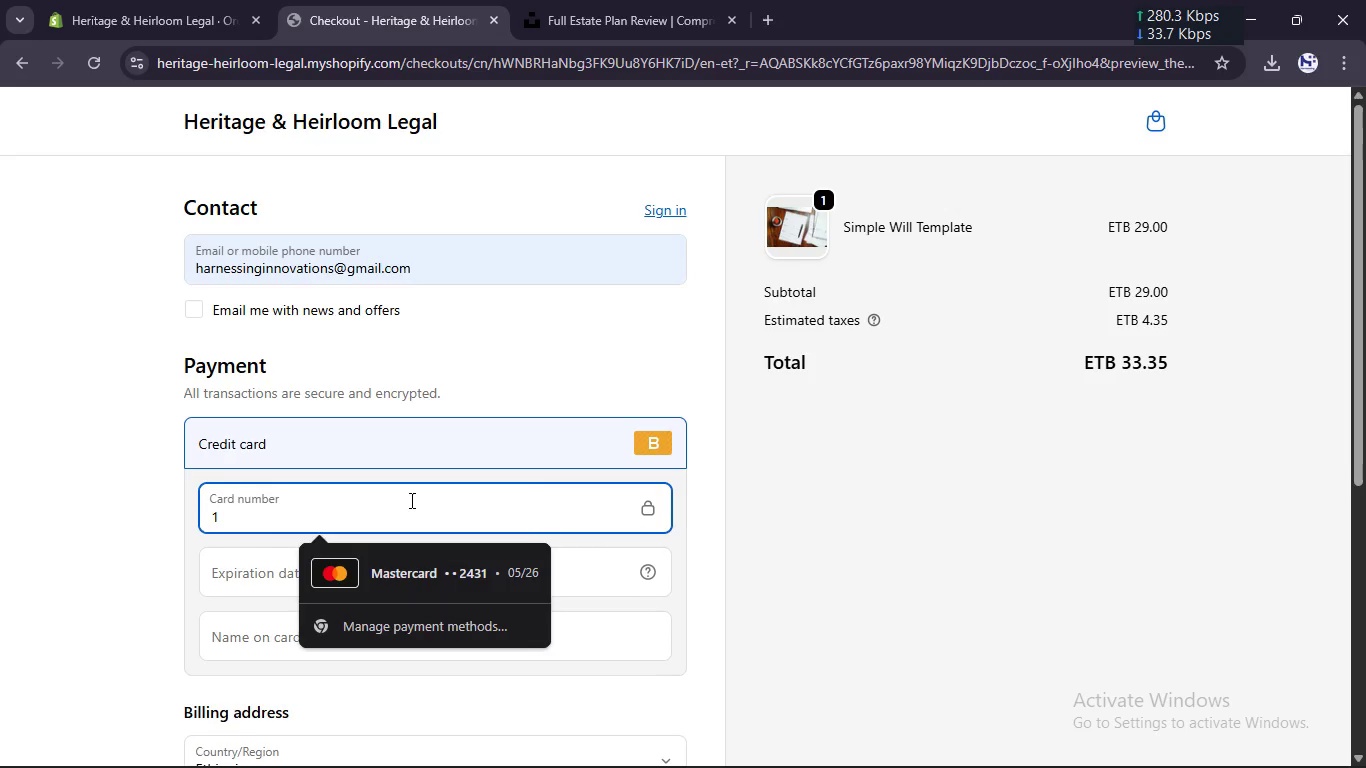 
scroll: coordinate [410, 500], scroll_direction: down, amount: 2.0
 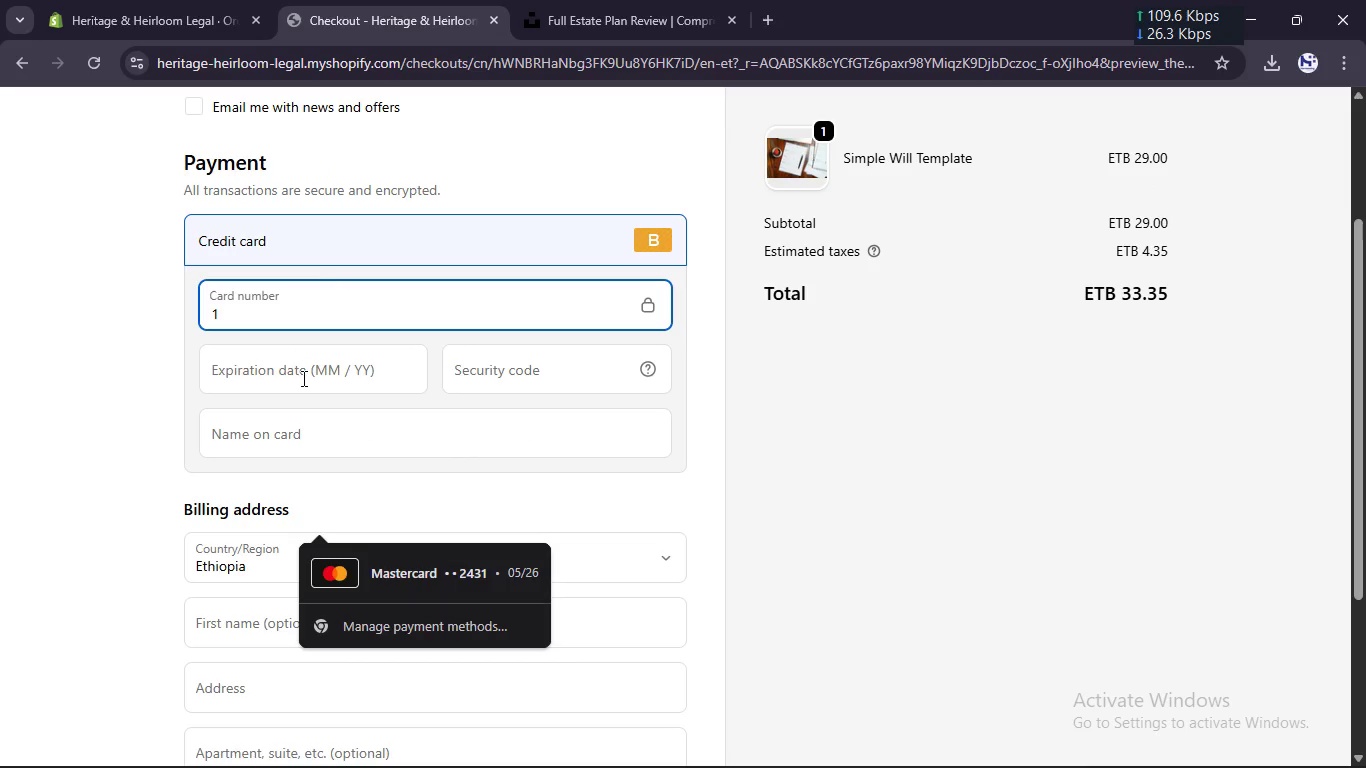 
left_click([302, 380])
 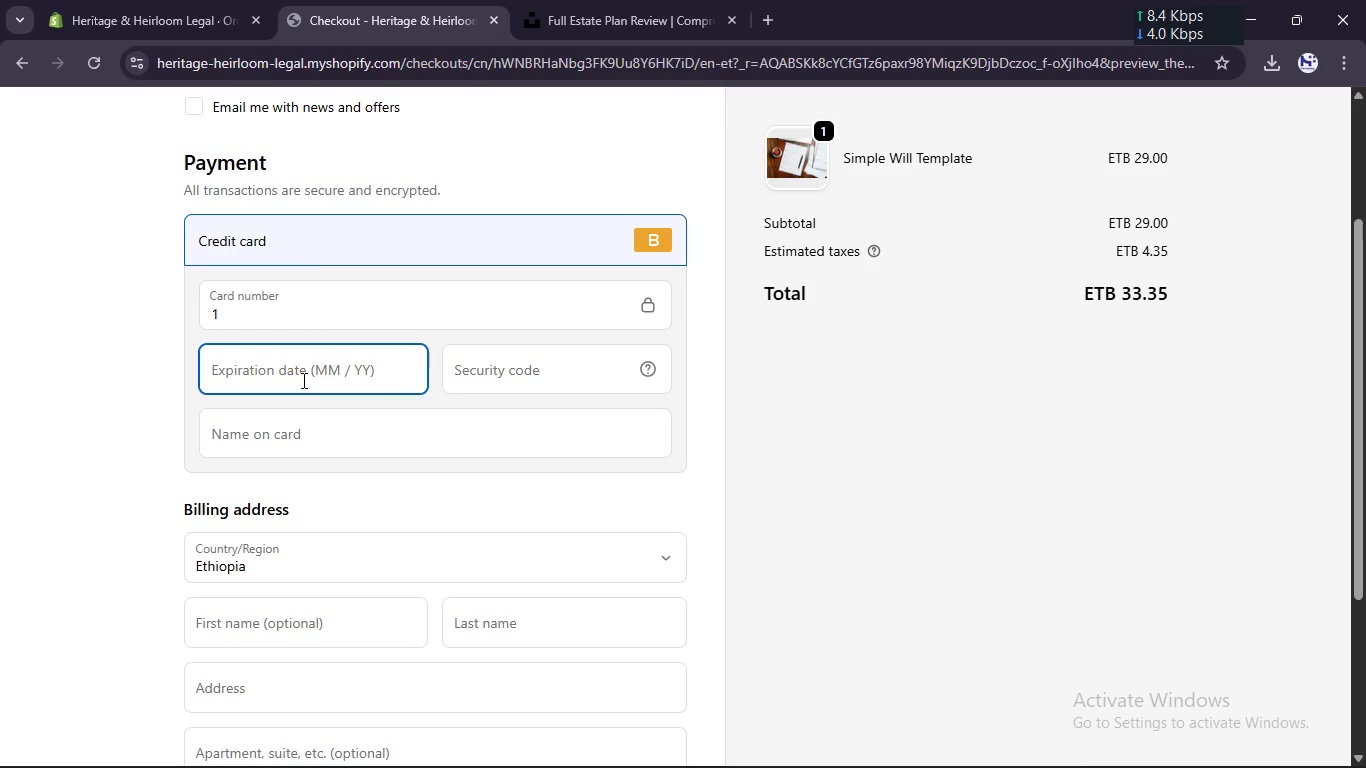 
key(Numpad0)
 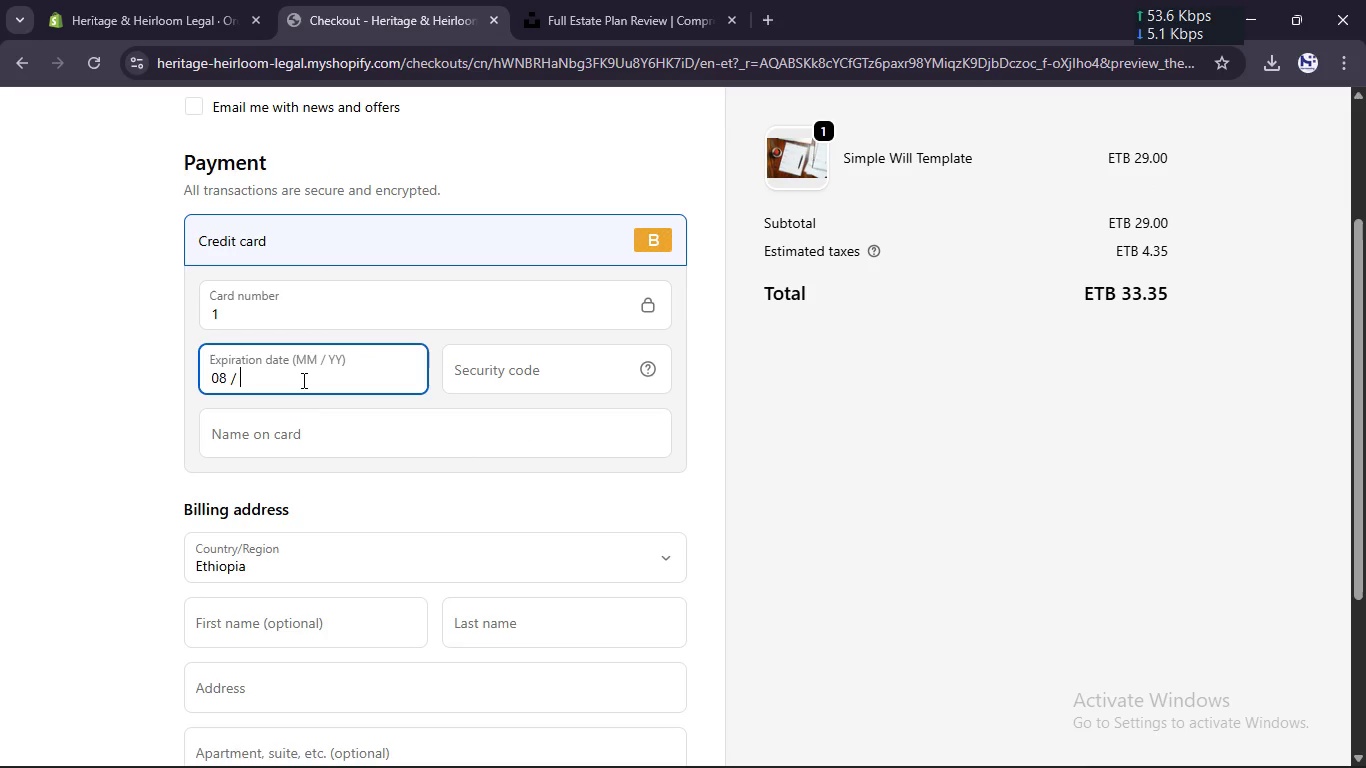 
key(Numpad8)
 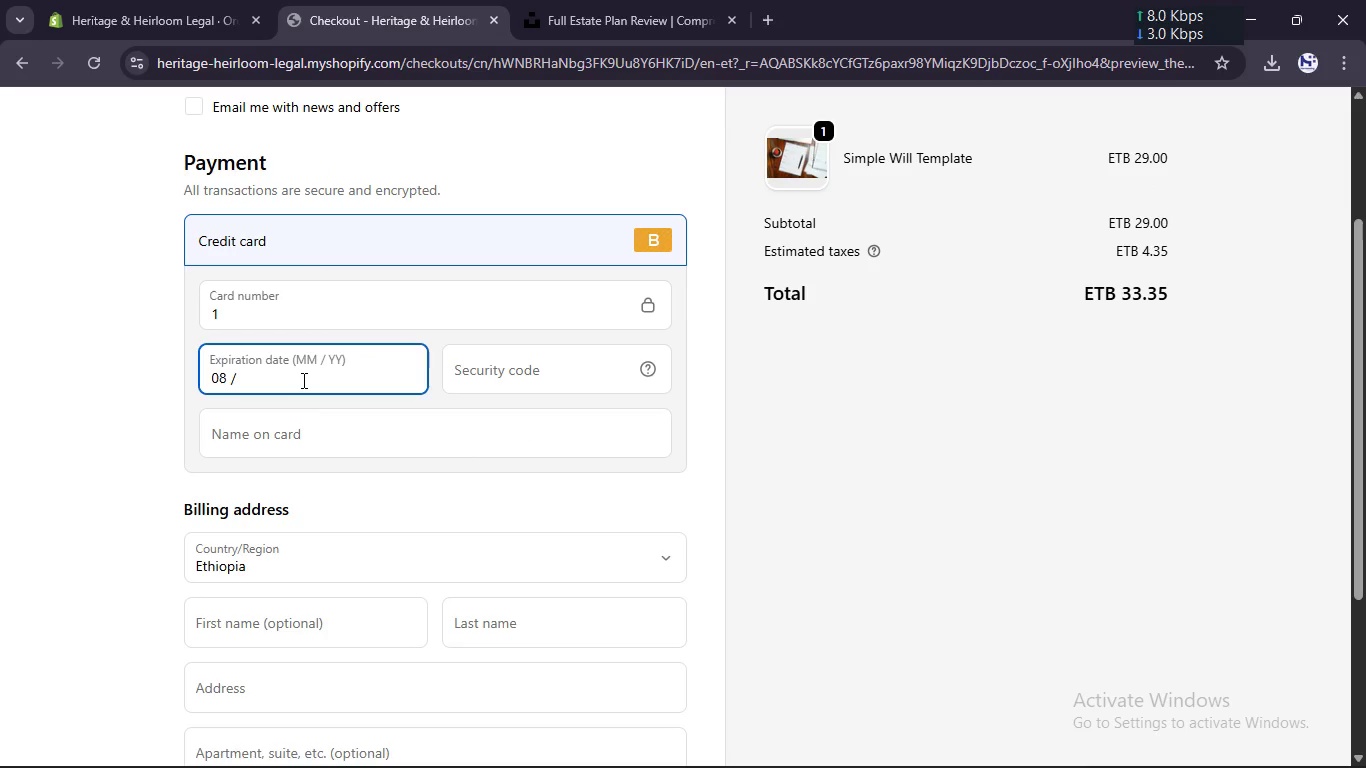 
hold_key(key=Numpad2, duration=0.36)
 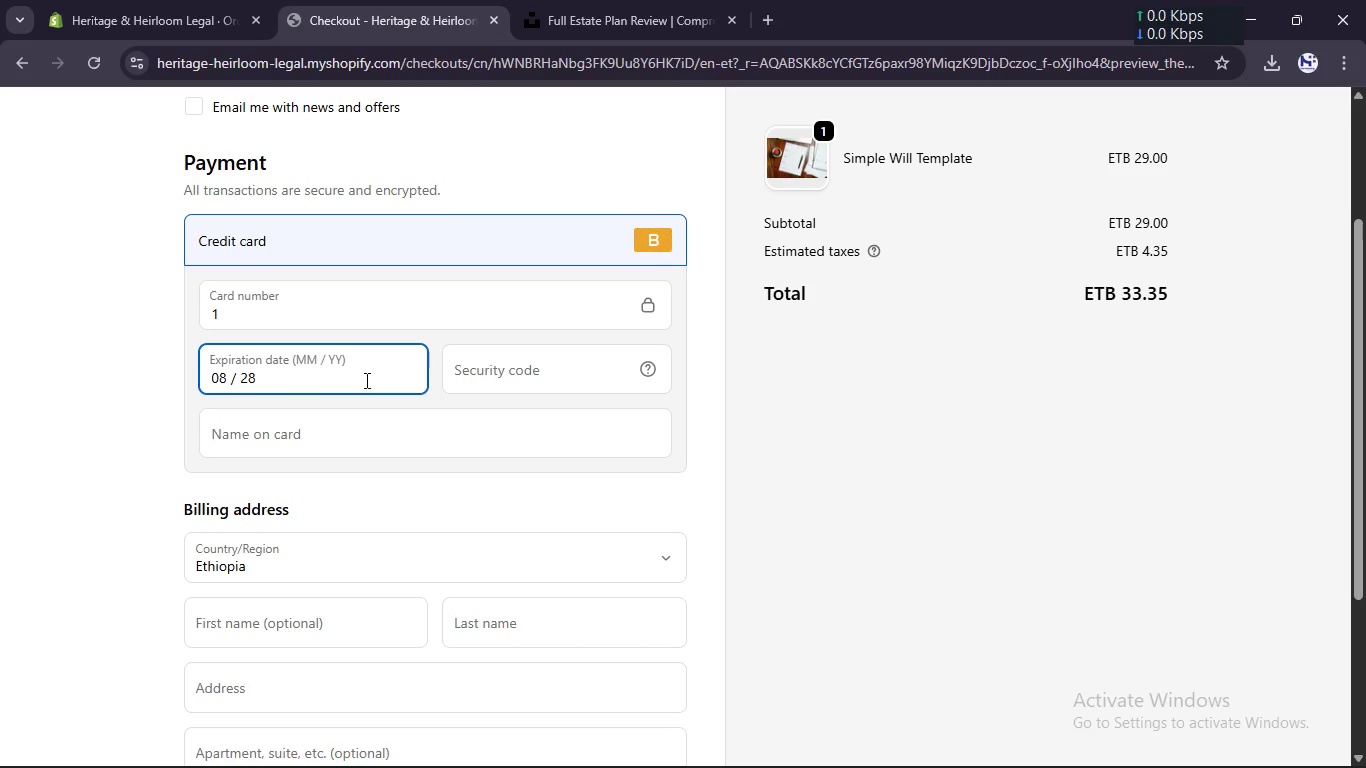 
key(Numpad8)
 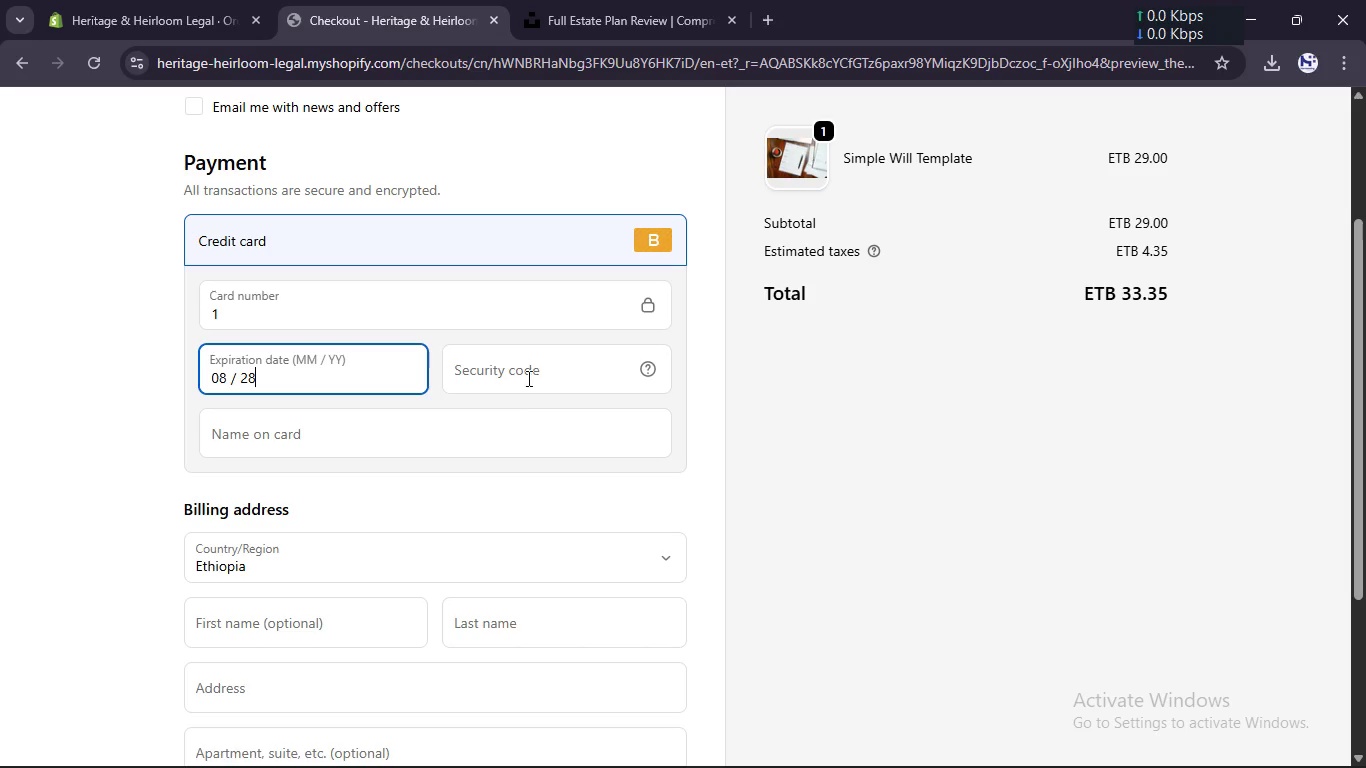 
left_click([528, 375])
 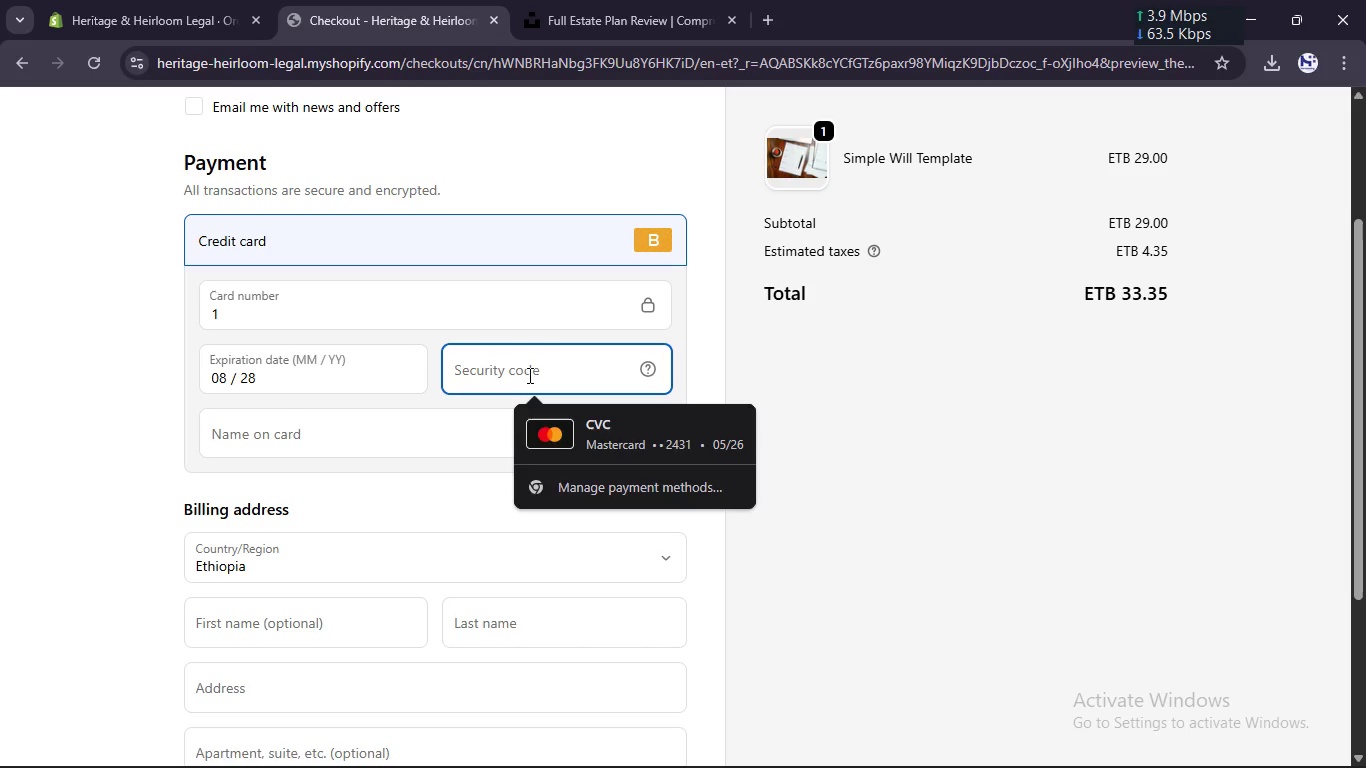 
key(Numpad1)
 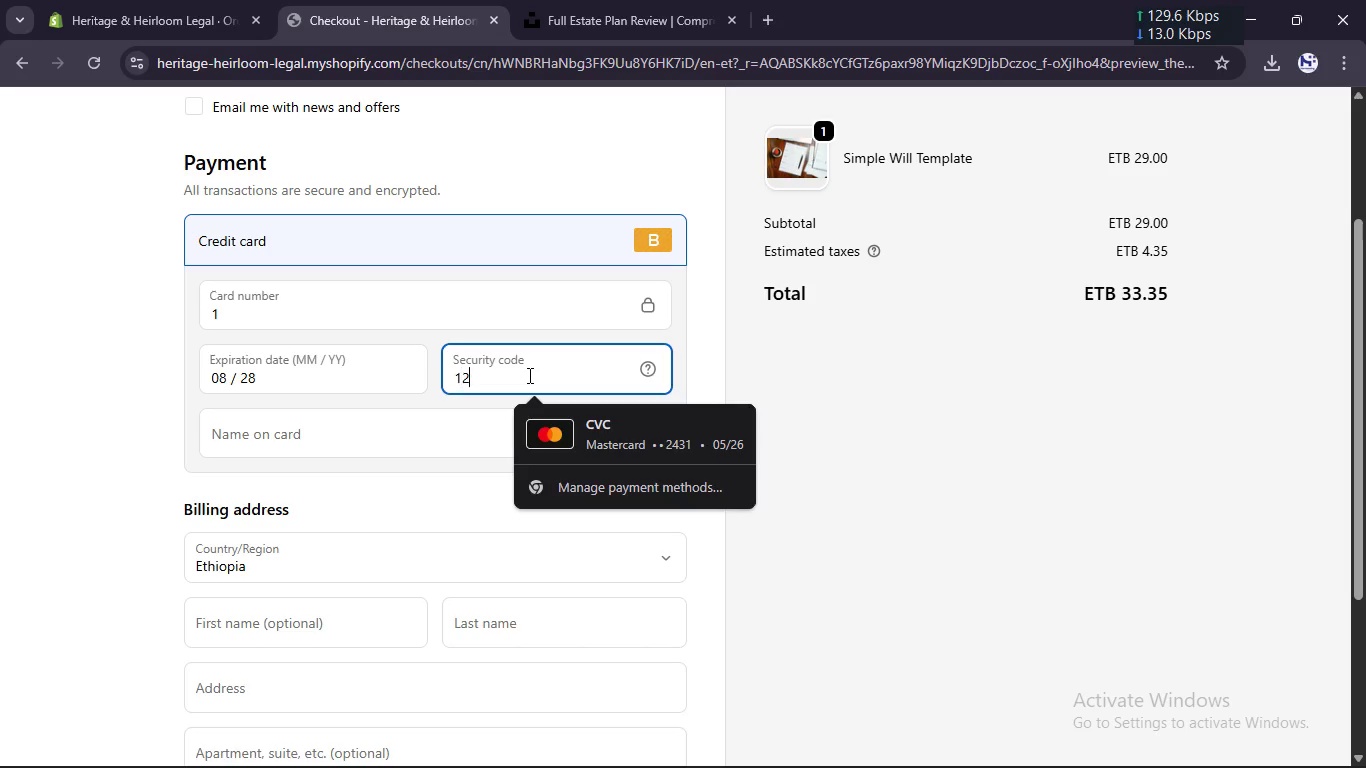 
key(Numpad2)
 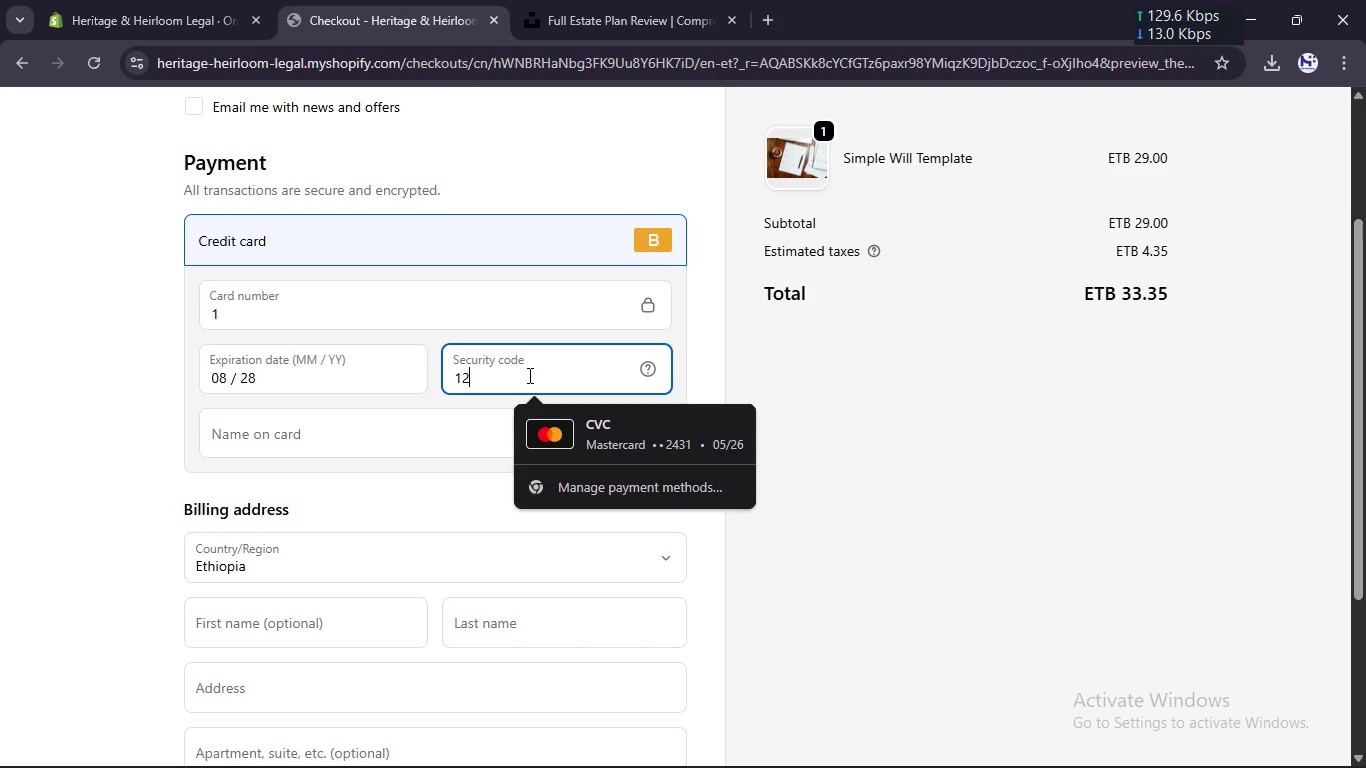 
key(Numpad0)
 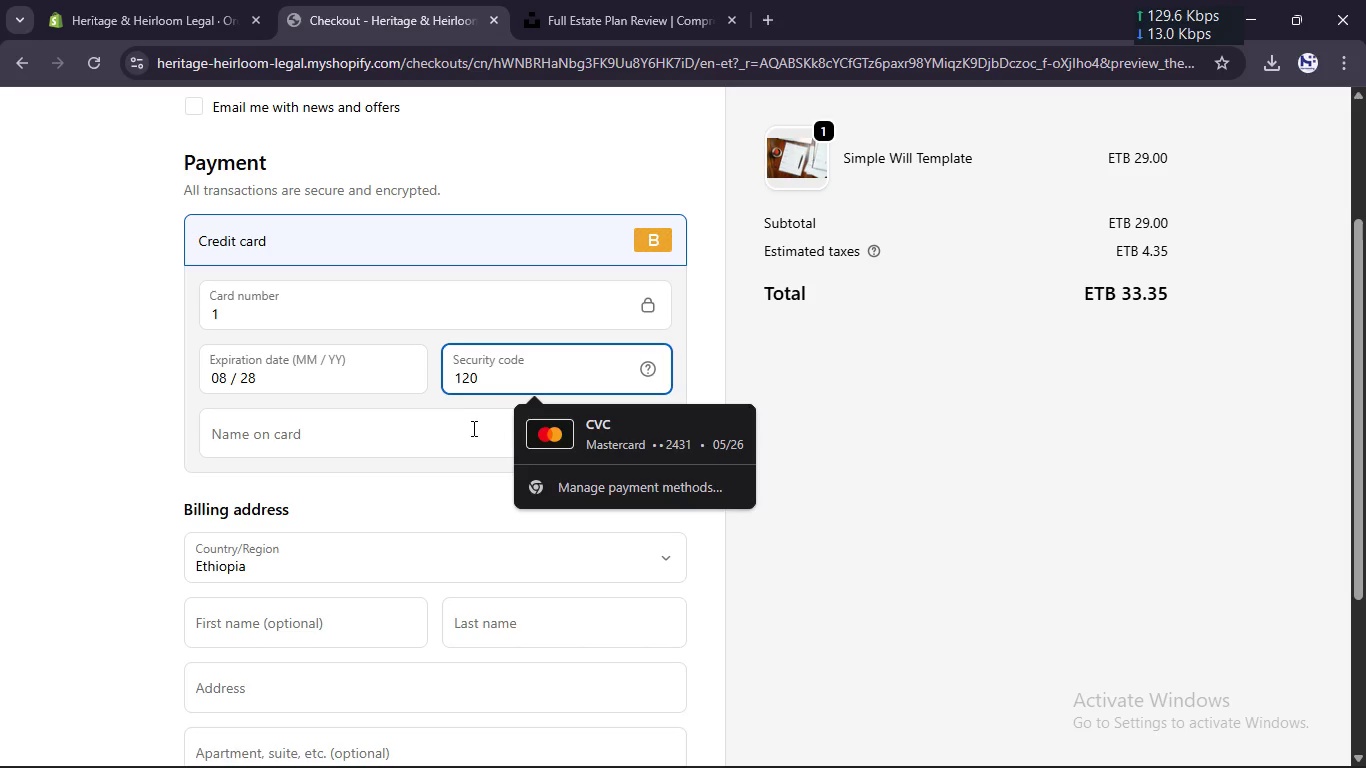 
left_click([471, 429])
 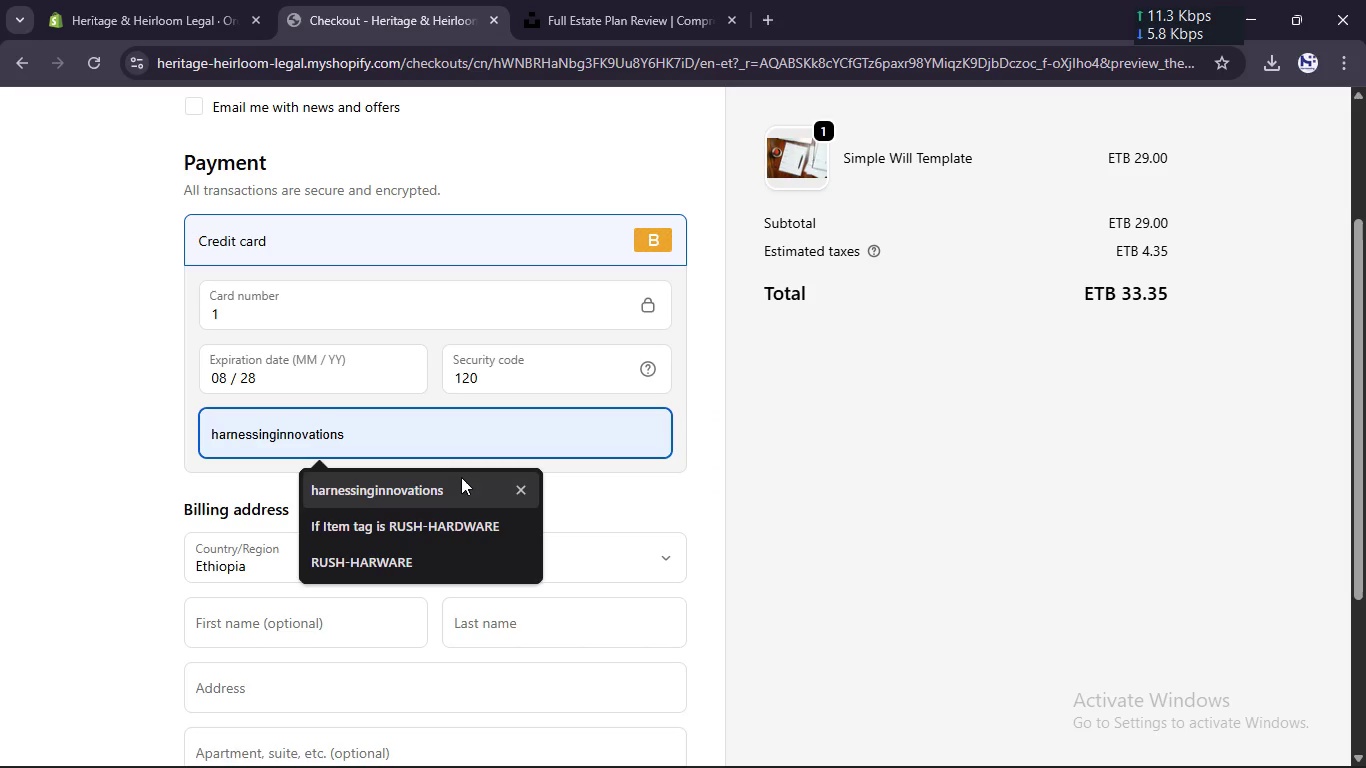 
left_click([461, 480])
 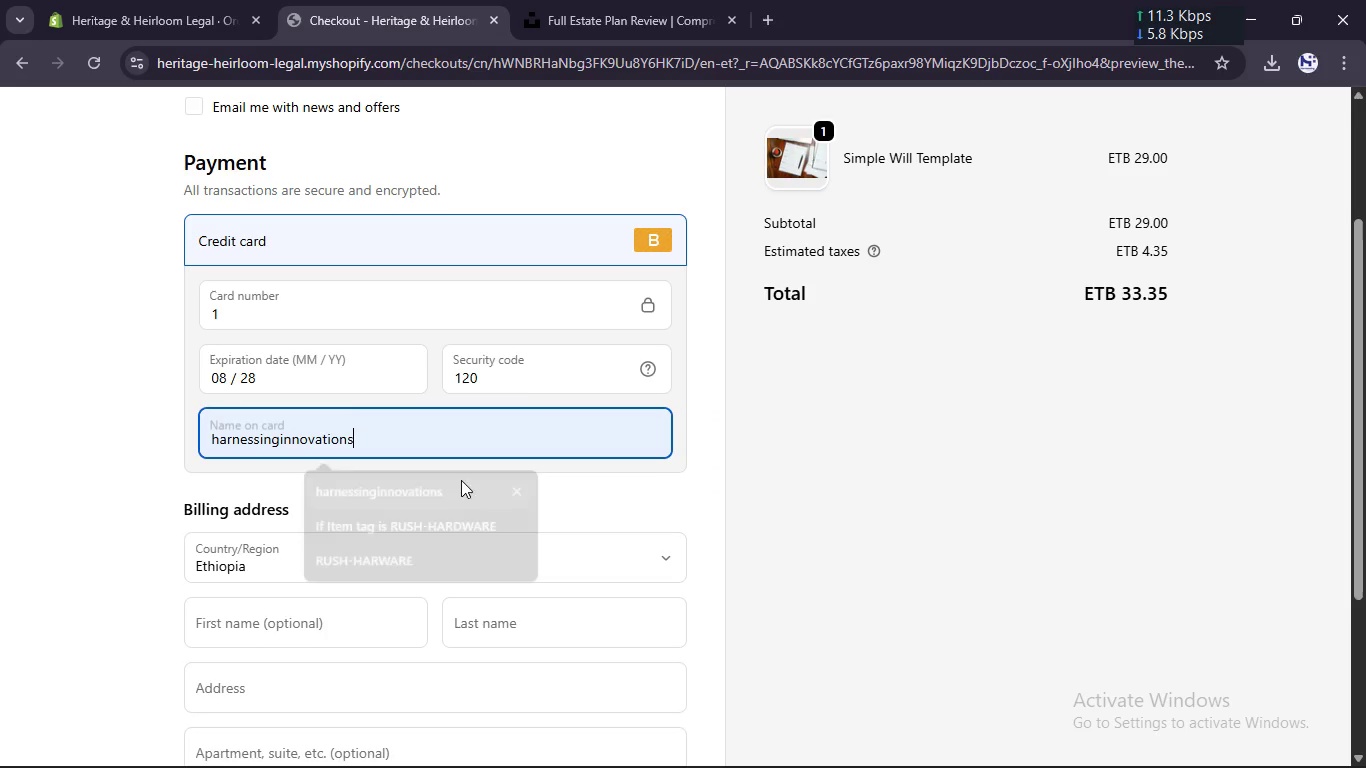 
scroll: coordinate [461, 480], scroll_direction: down, amount: 3.0
 